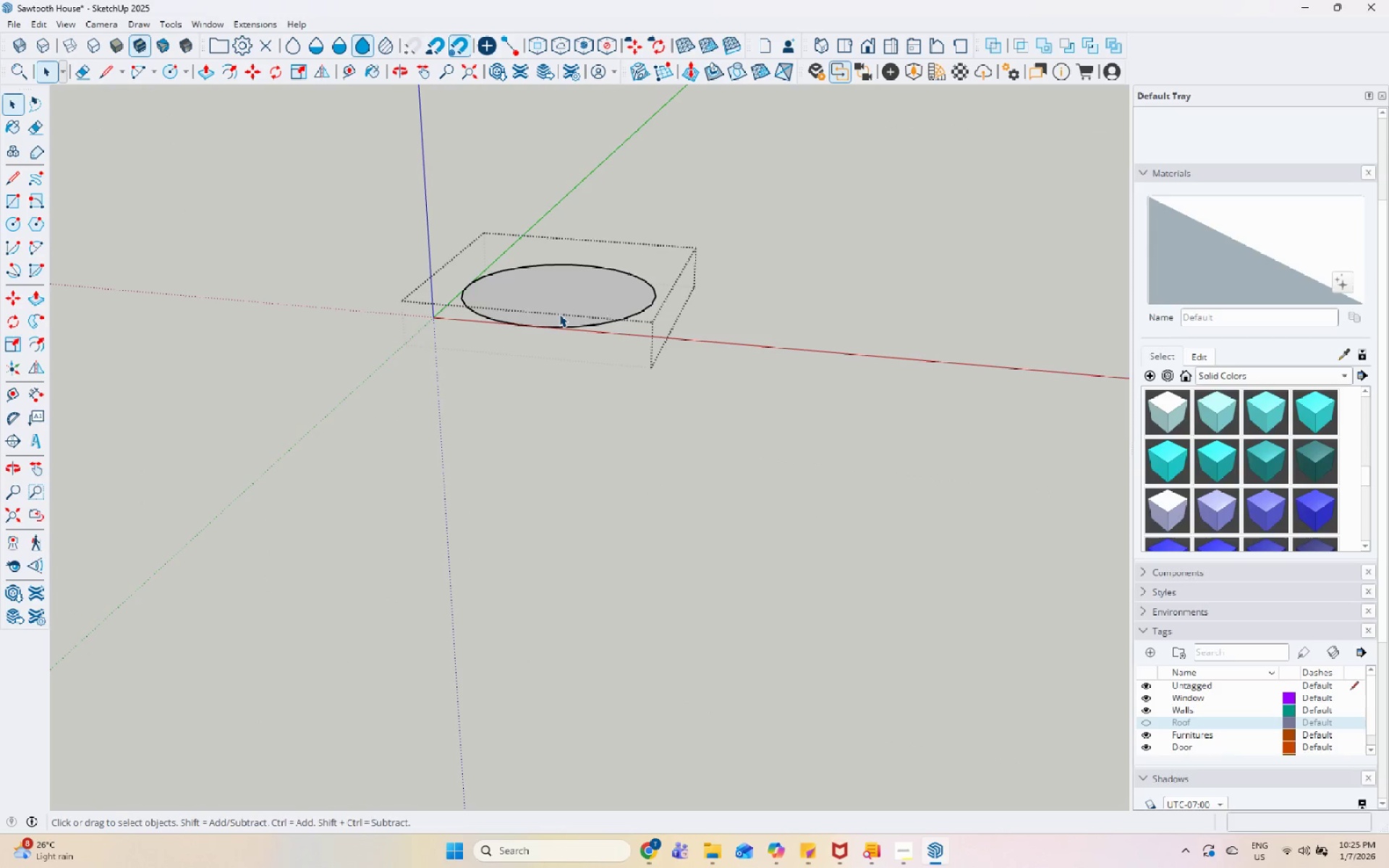 
scroll: coordinate [547, 362], scroll_direction: up, amount: 5.0
 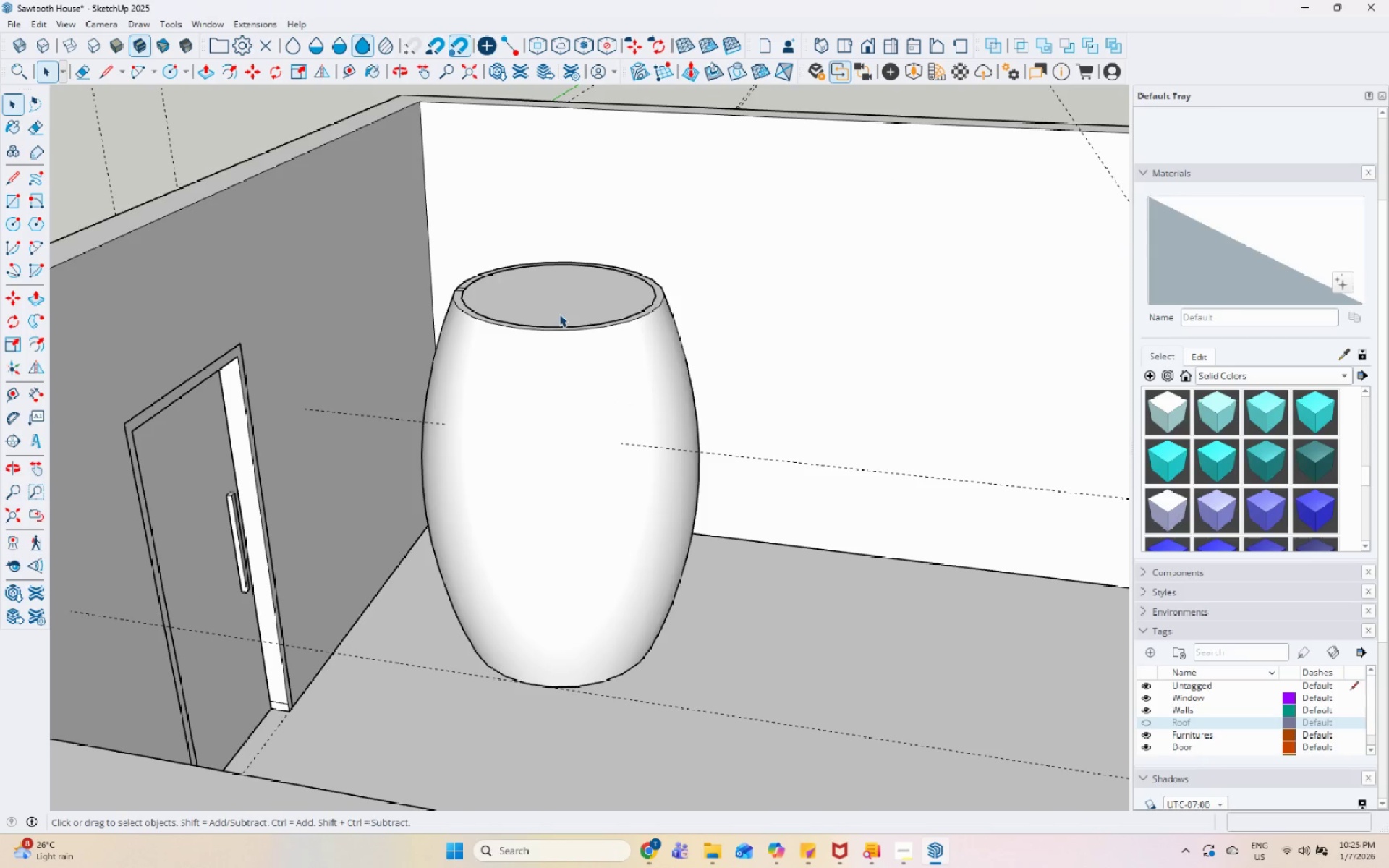 
triple_click([559, 314])
 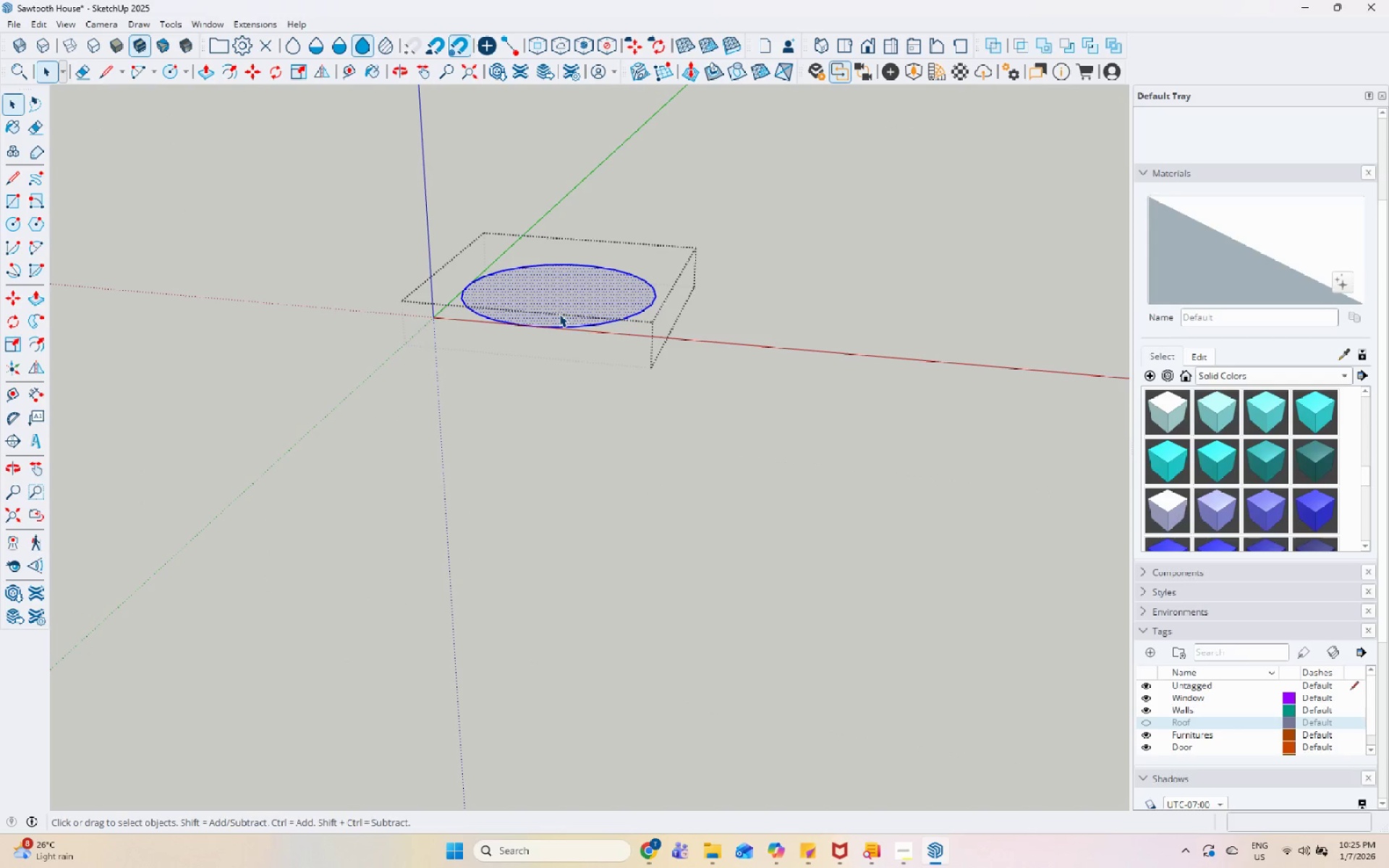 
key(Escape)
 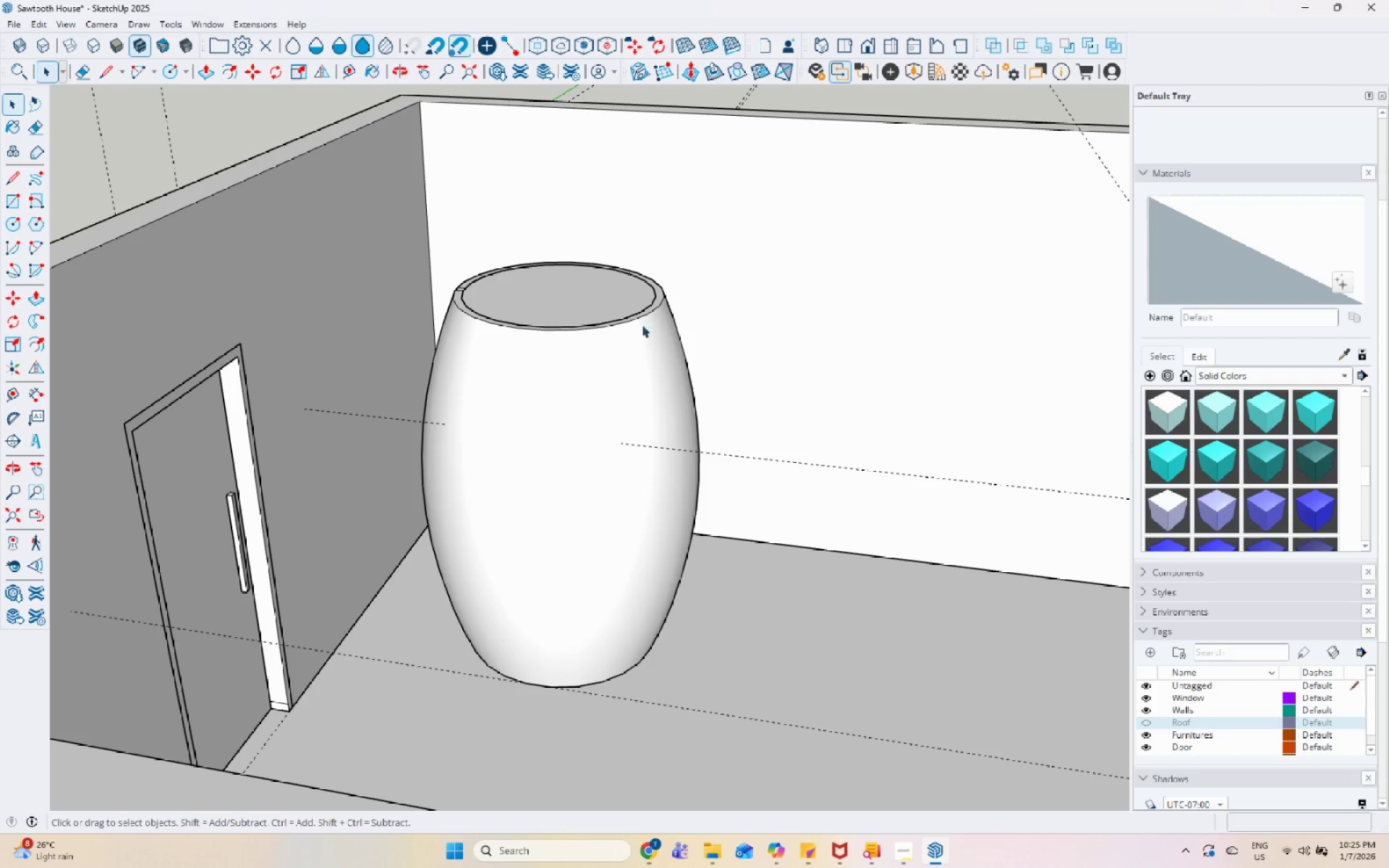 
left_click([598, 349])
 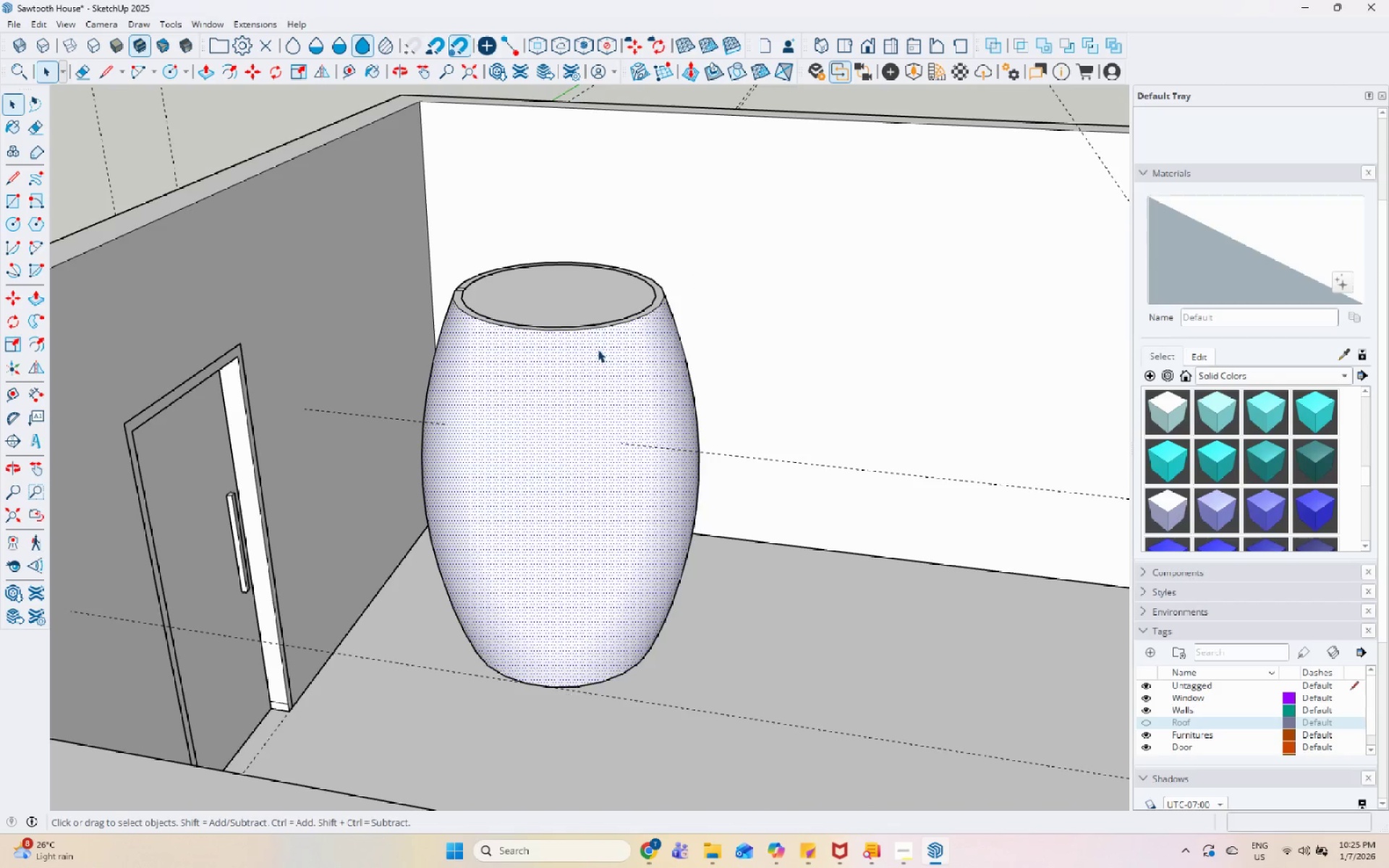 
left_click([589, 307])
 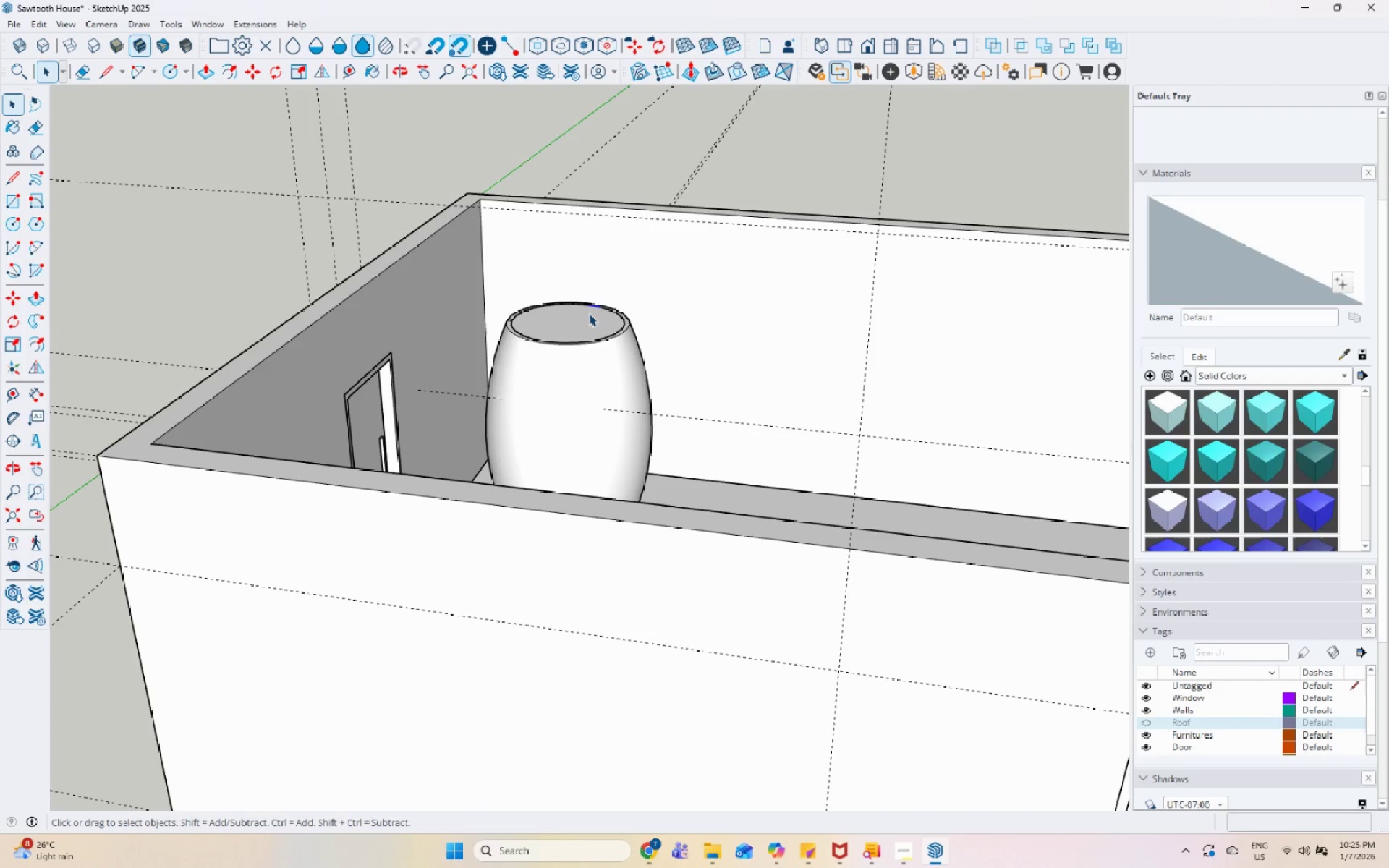 
scroll: coordinate [553, 348], scroll_direction: down, amount: 11.0
 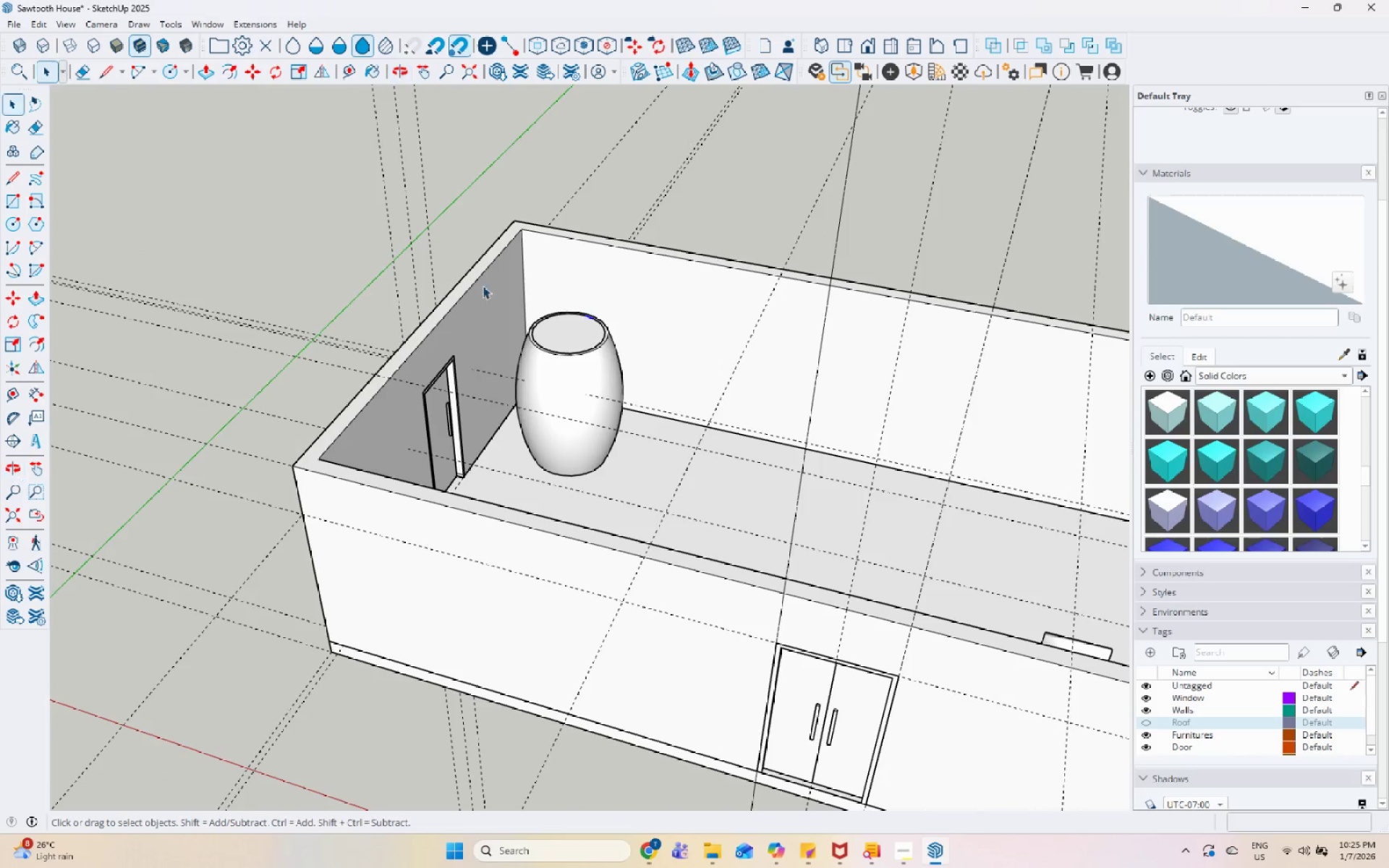 
left_click_drag(start_coordinate=[459, 238], to_coordinate=[689, 541])
 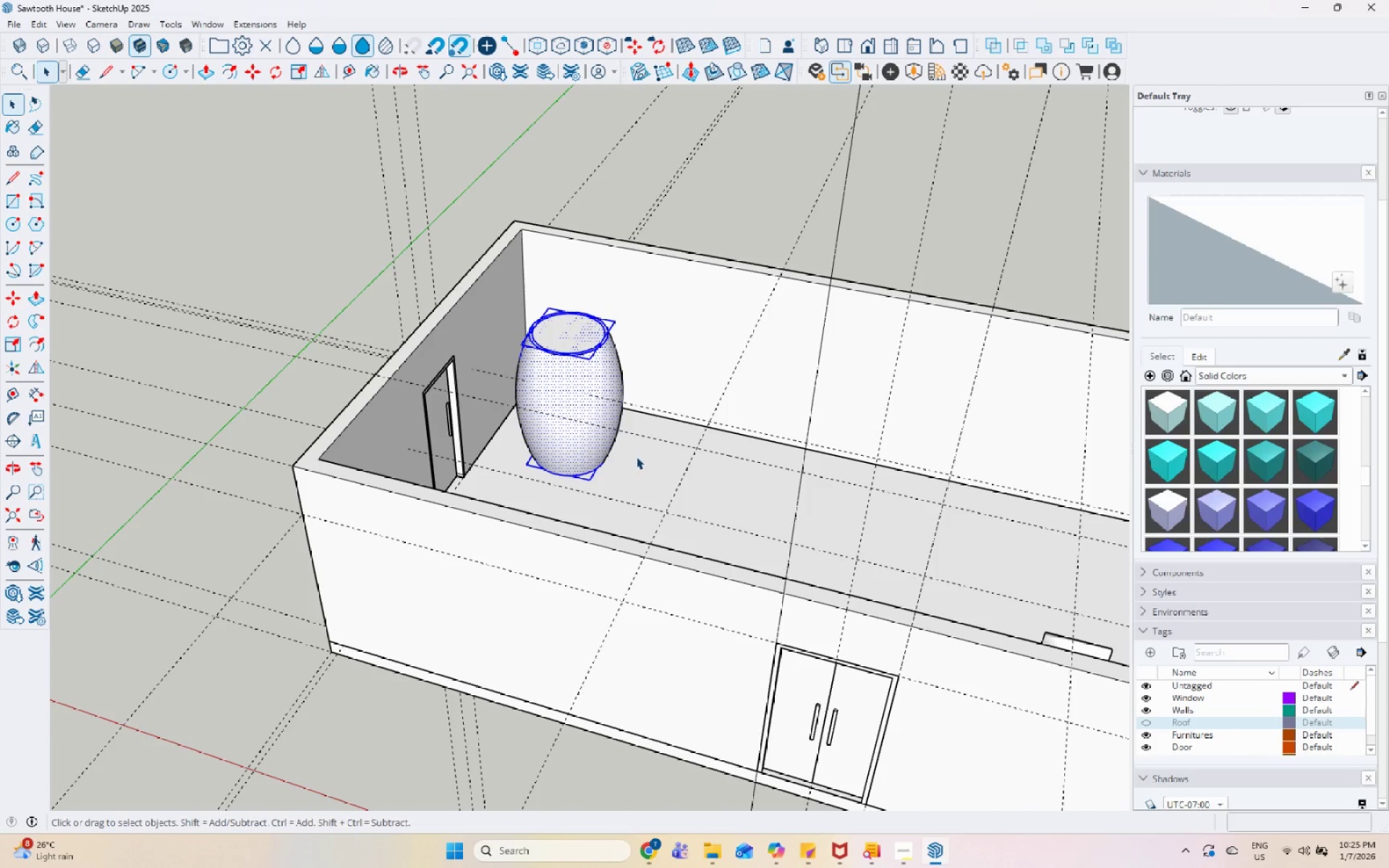 
right_click([585, 409])
 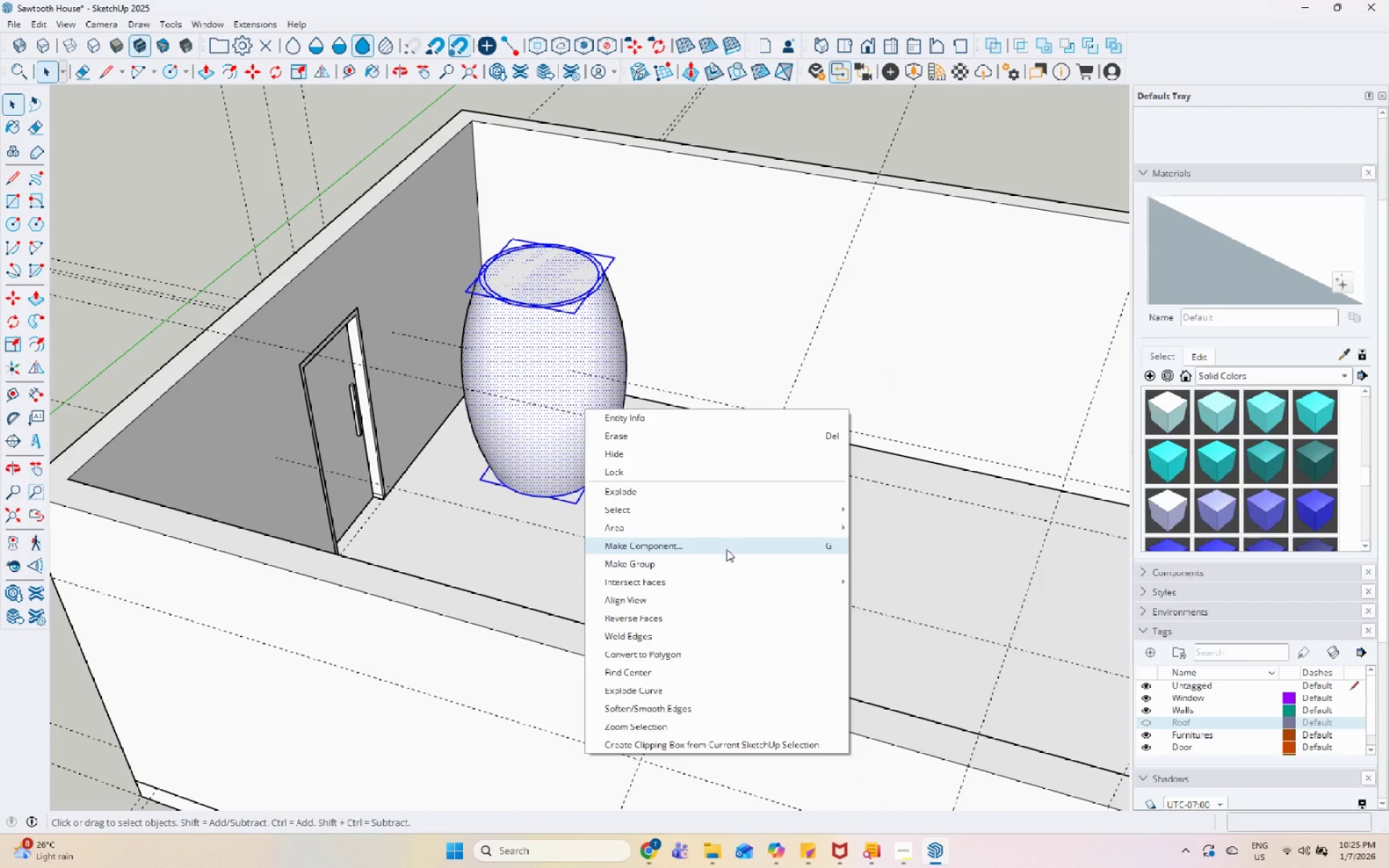 
scroll: coordinate [611, 435], scroll_direction: up, amount: 4.0
 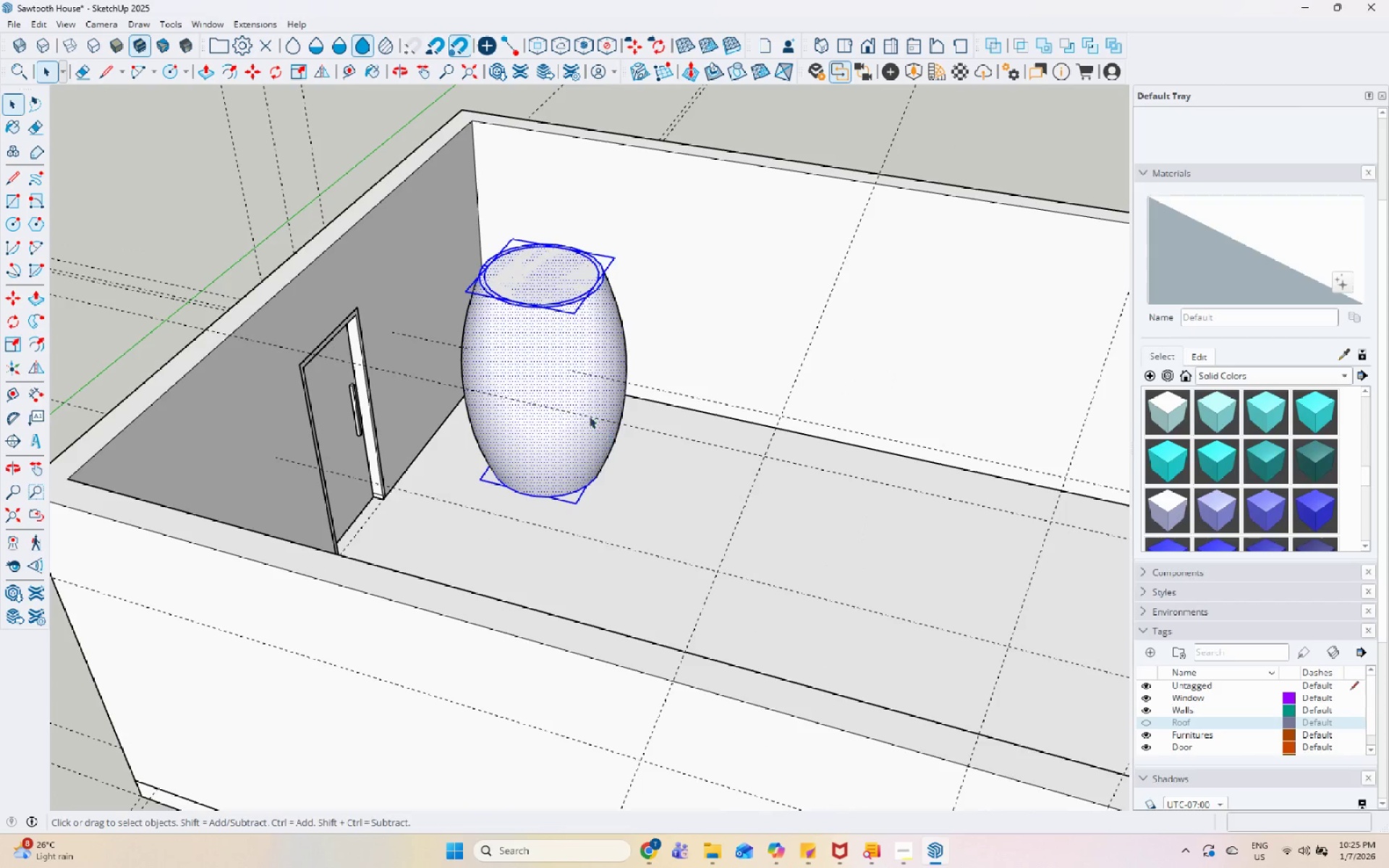 
left_click([722, 558])
 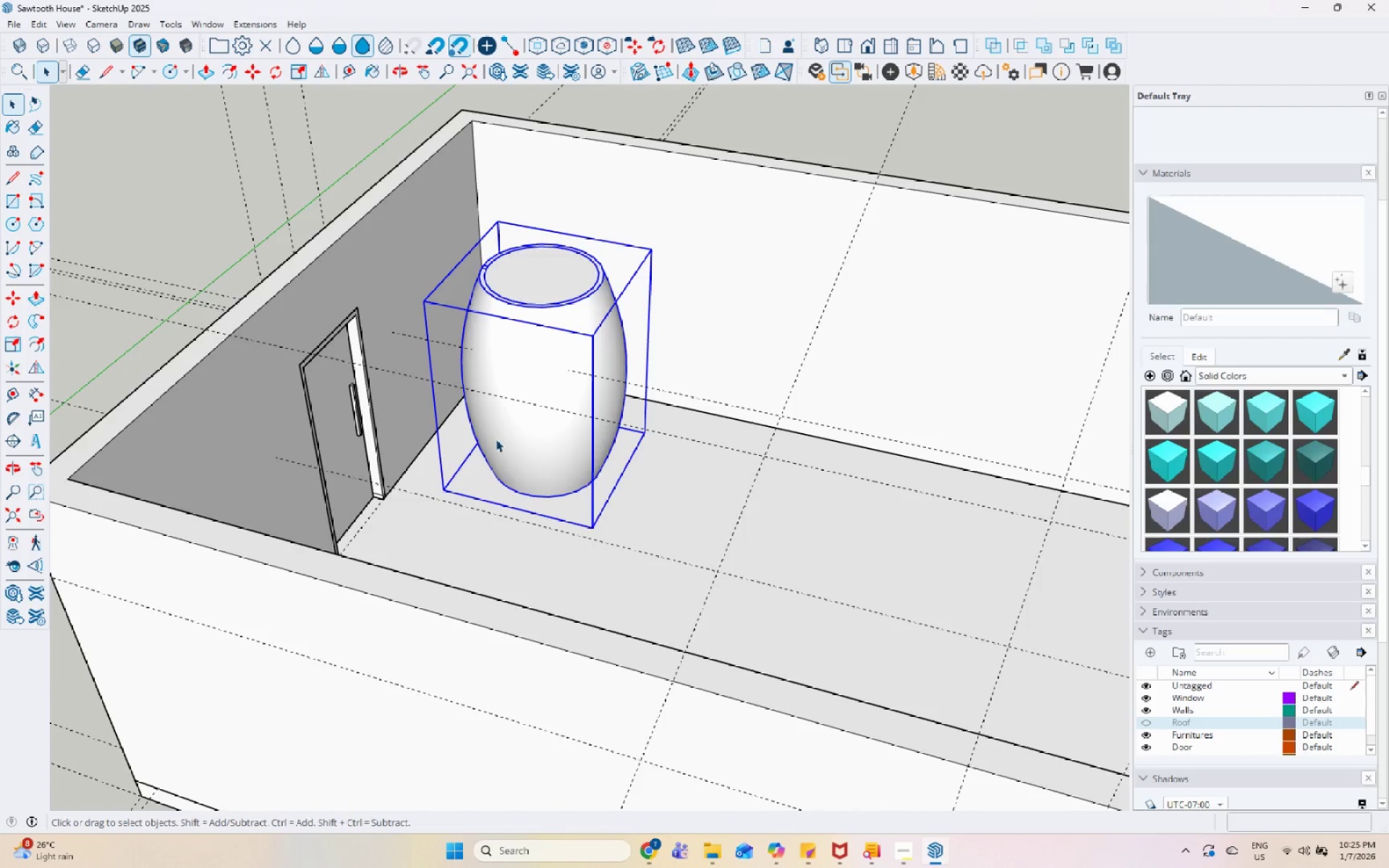 
scroll: coordinate [461, 441], scroll_direction: down, amount: 6.0
 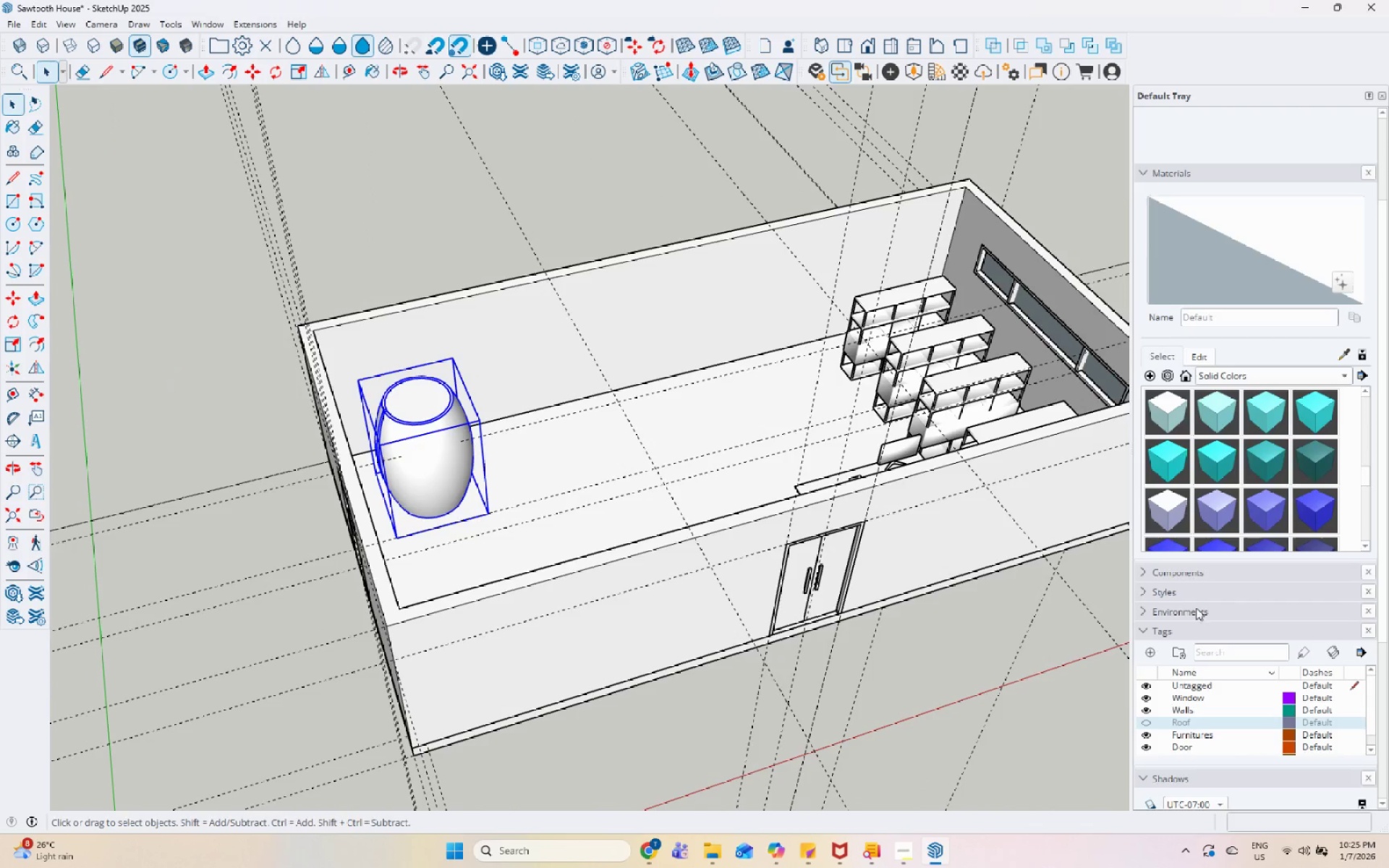 
scroll: coordinate [446, 368], scroll_direction: up, amount: 6.0
 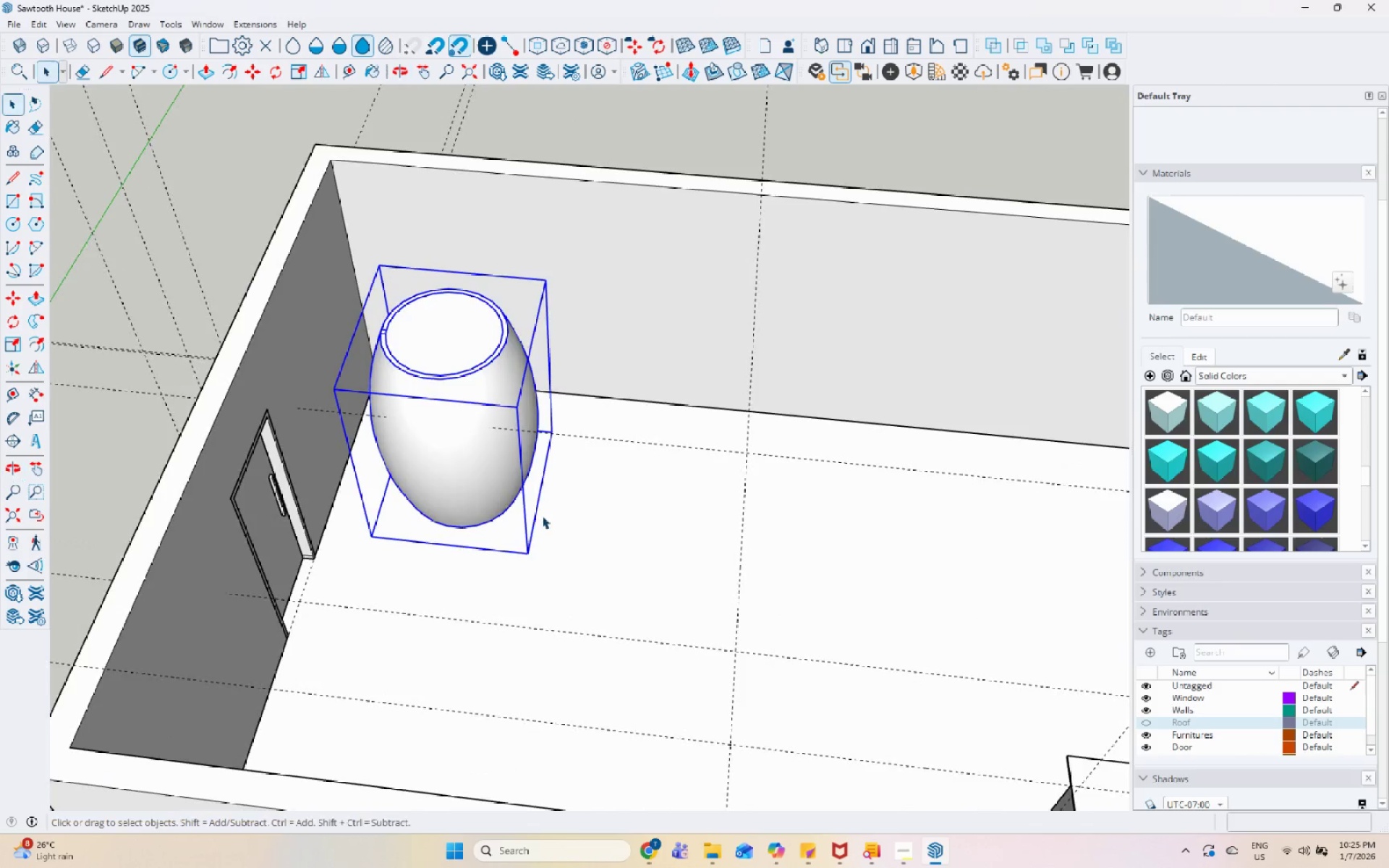 
key(R)
 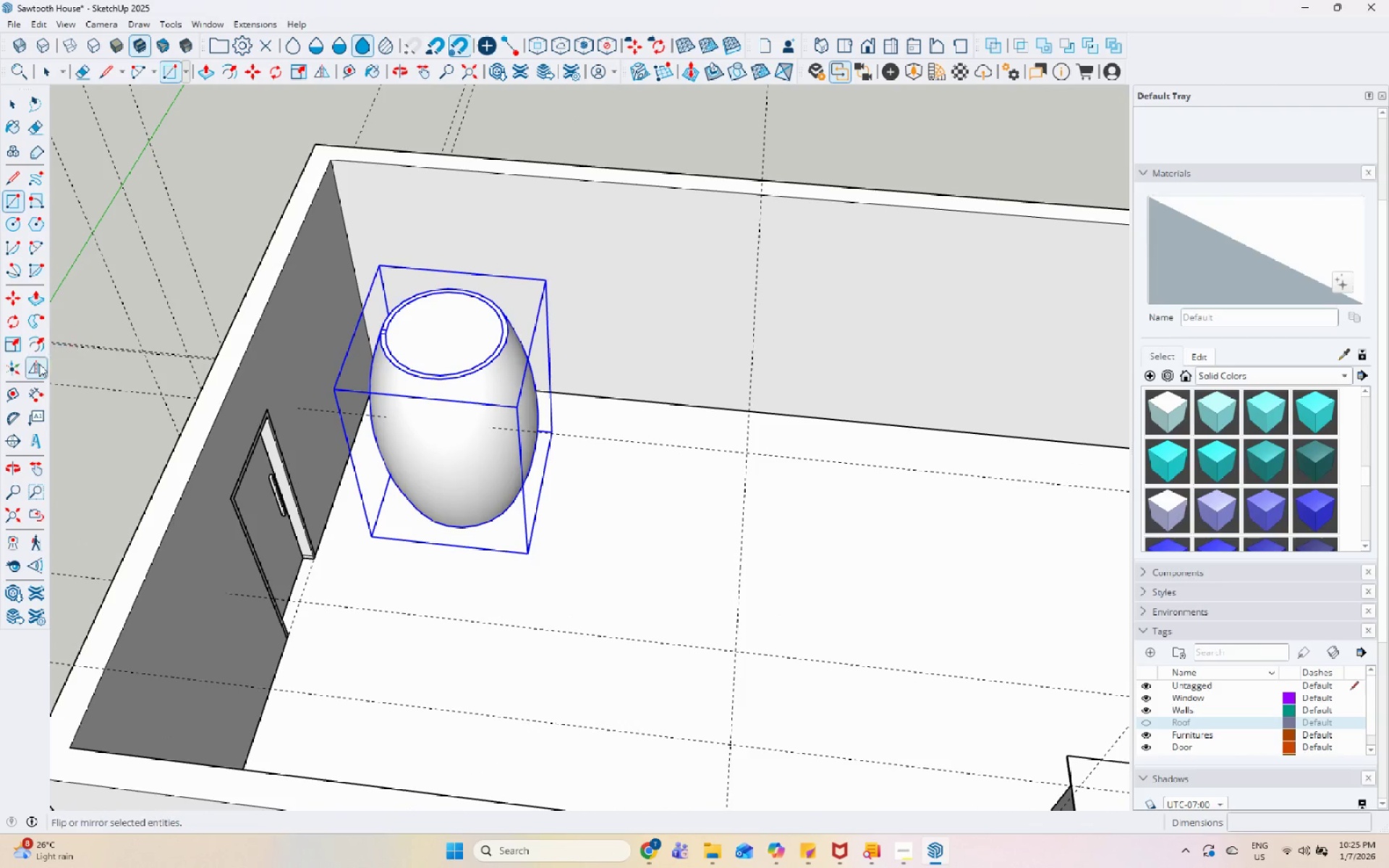 
left_click([17, 326])
 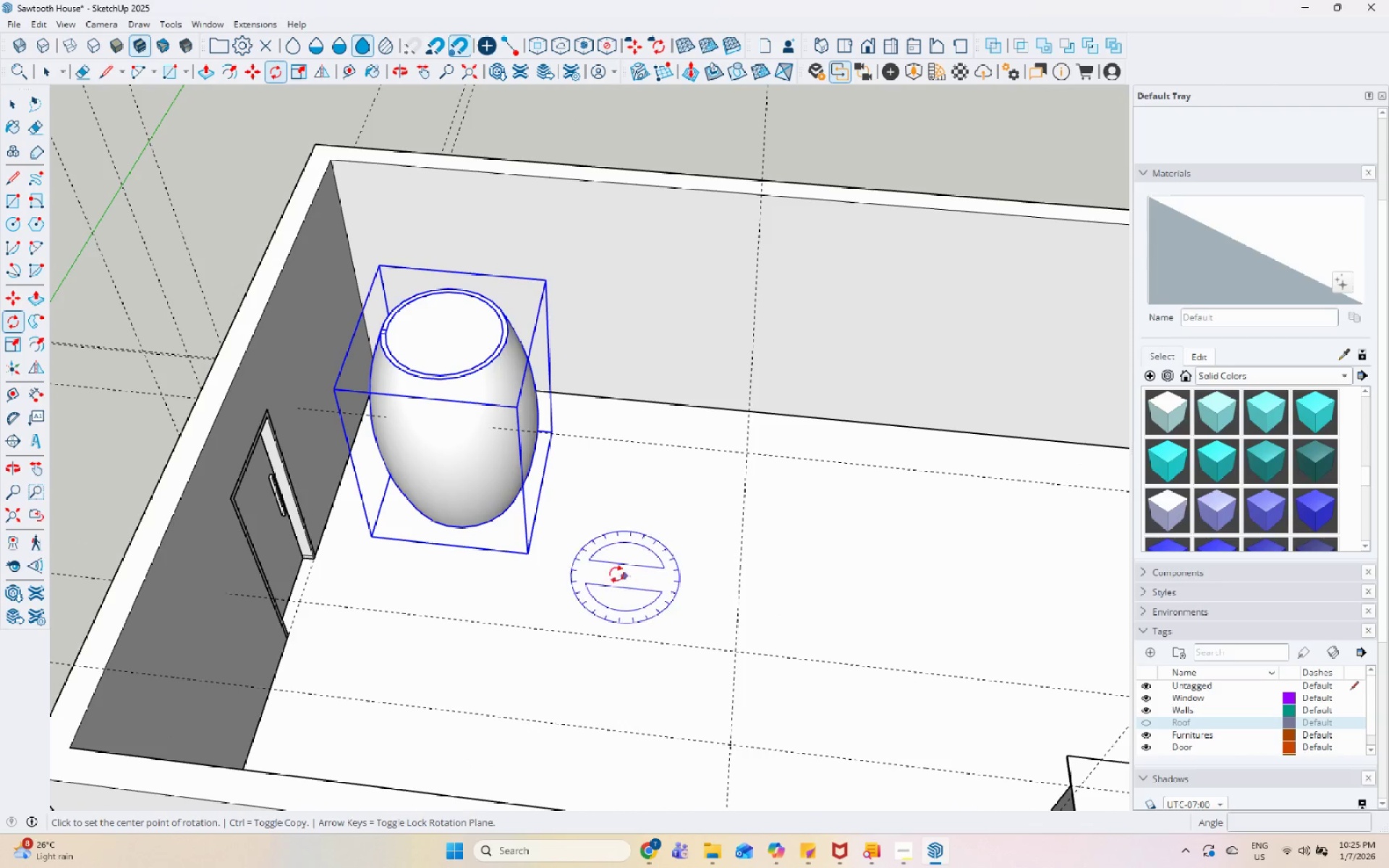 
left_click([585, 574])
 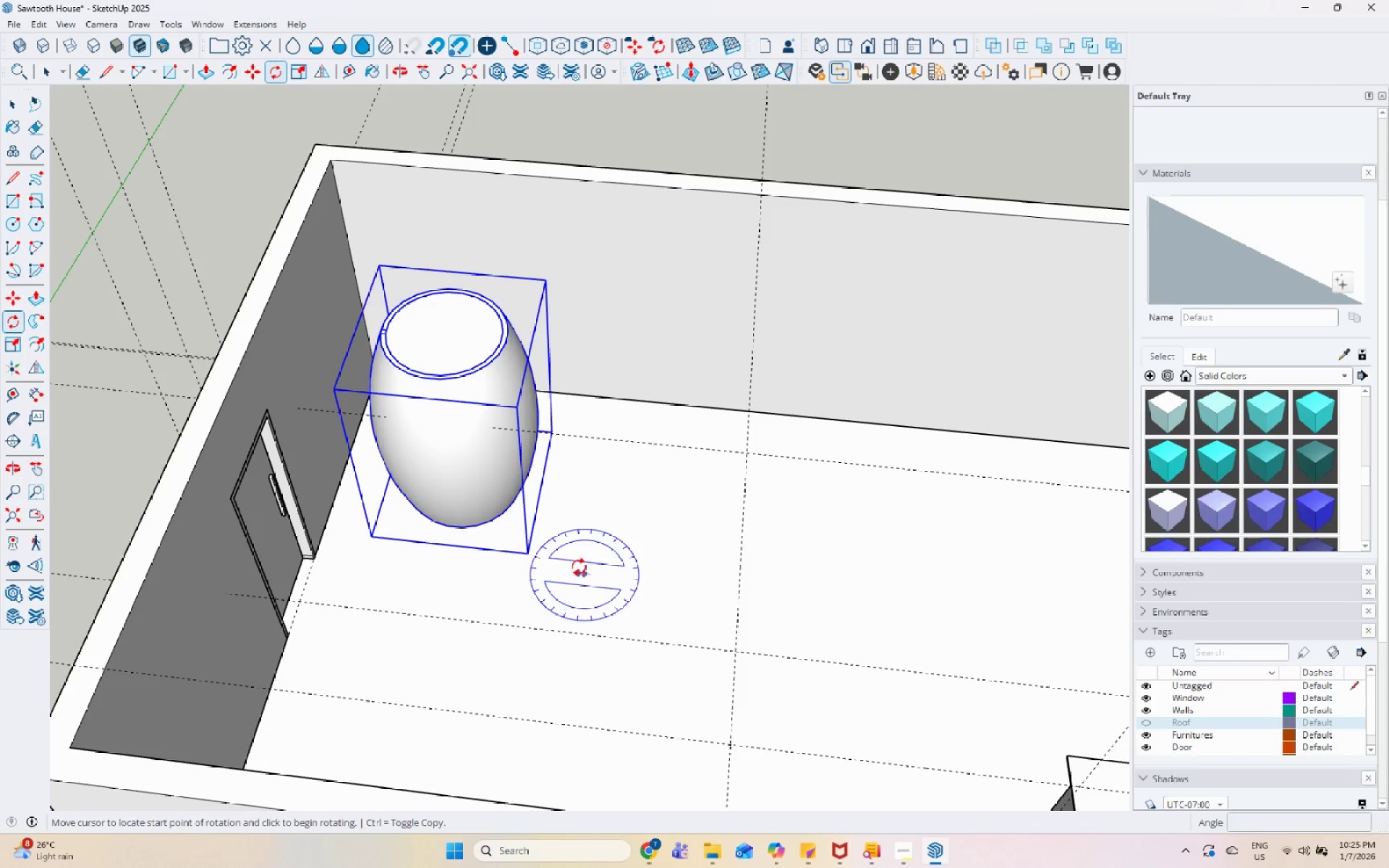 
left_click([582, 572])
 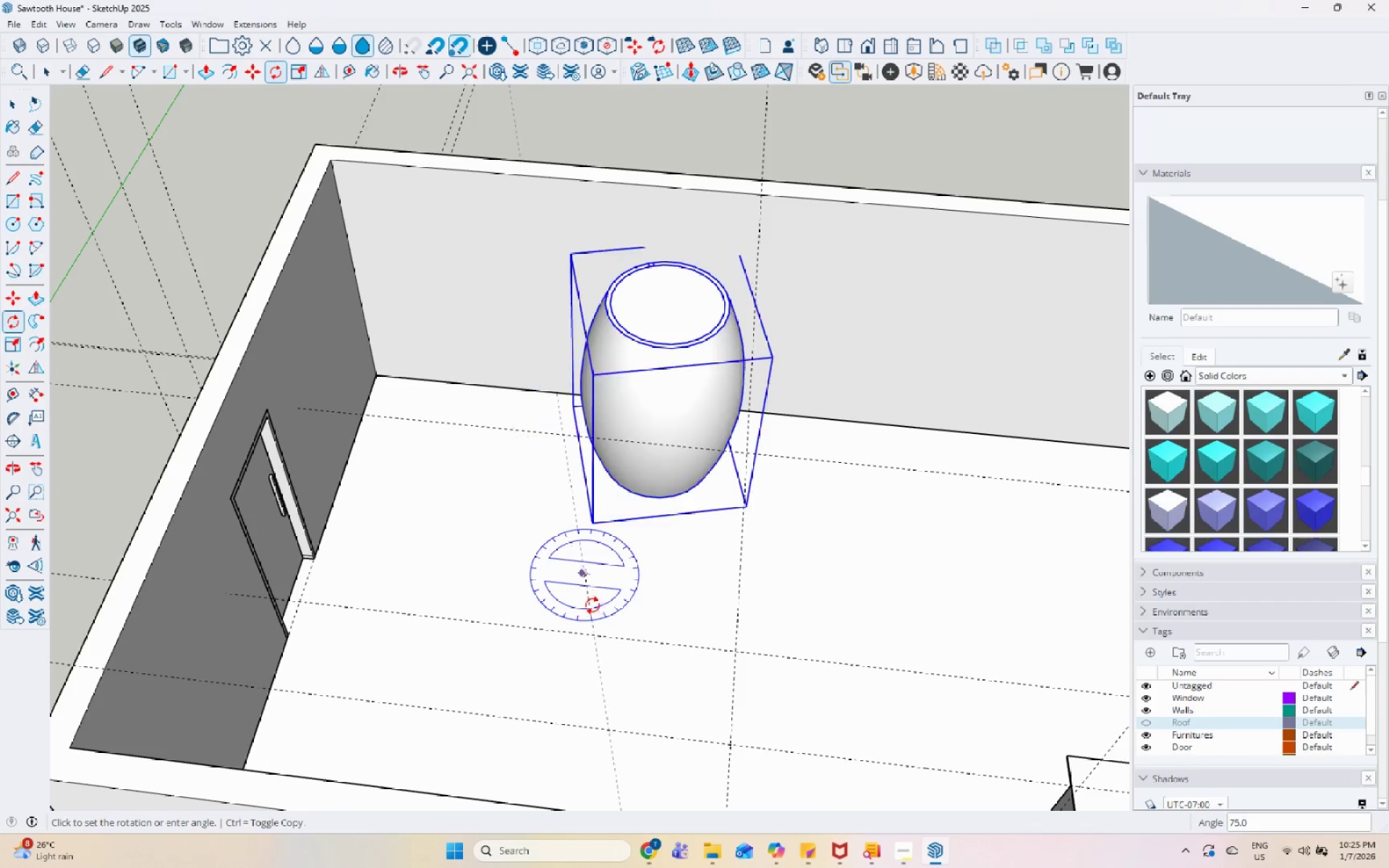 
left_click([582, 609])
 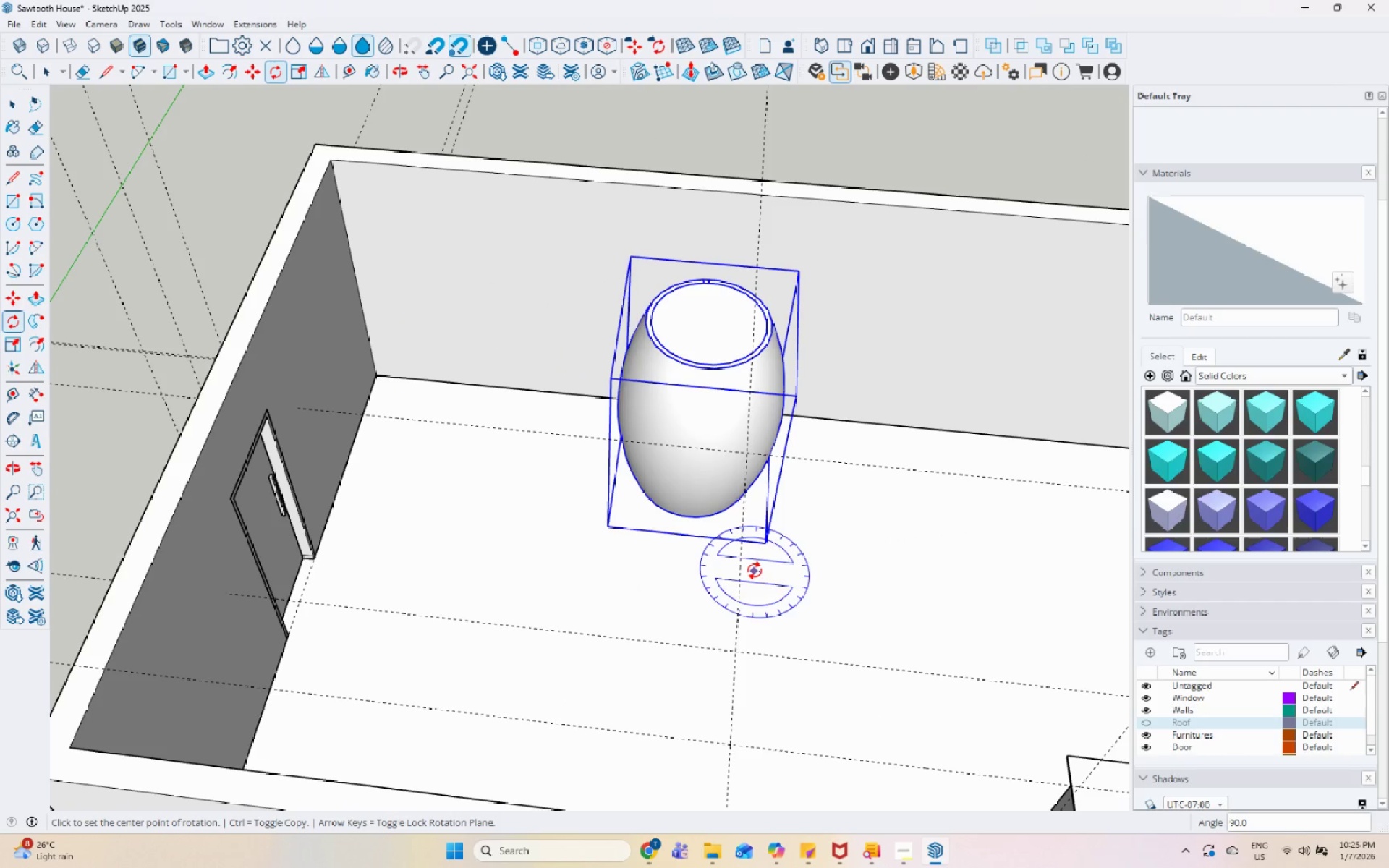 
key(M)
 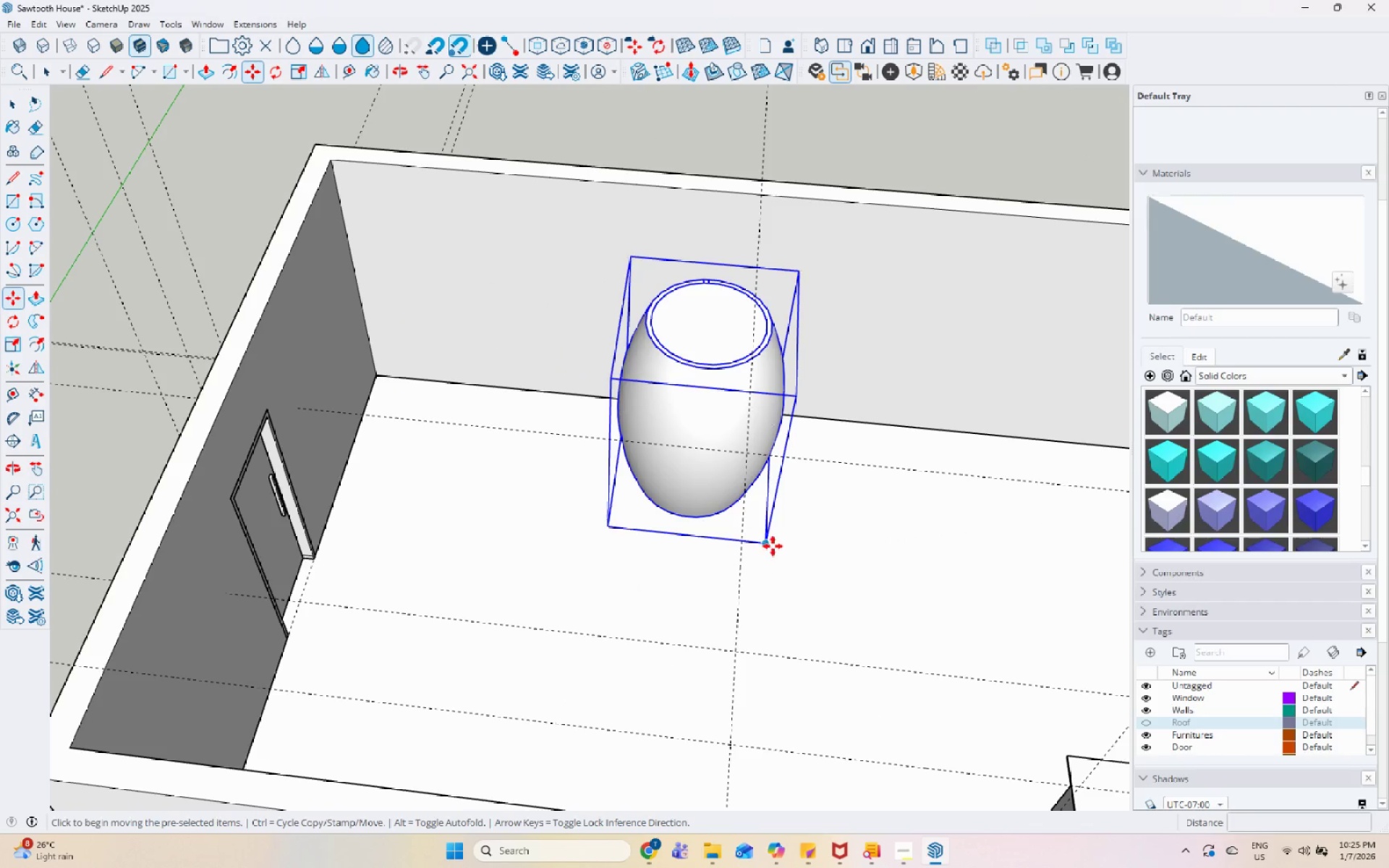 
left_click([773, 546])
 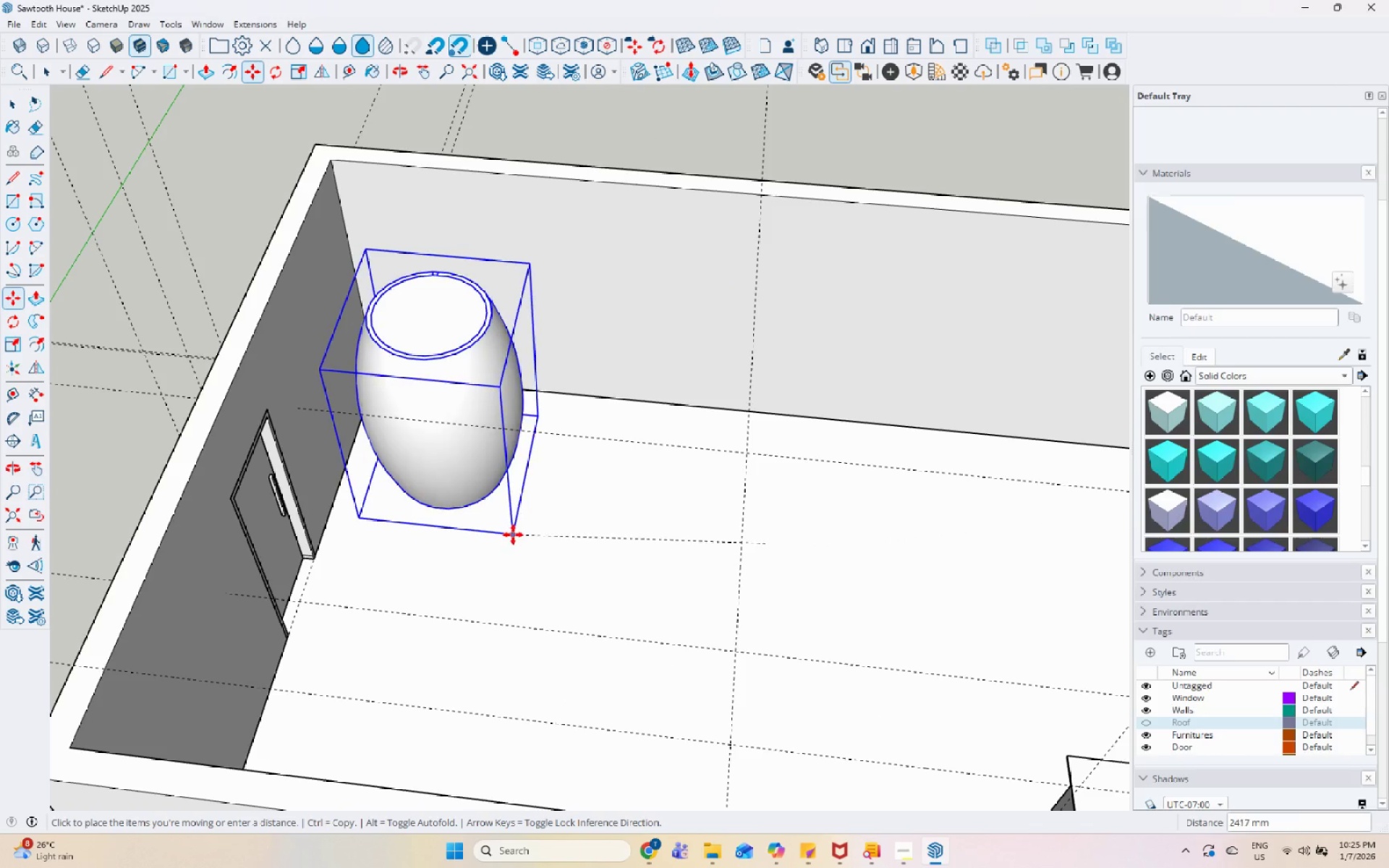 
left_click([517, 541])
 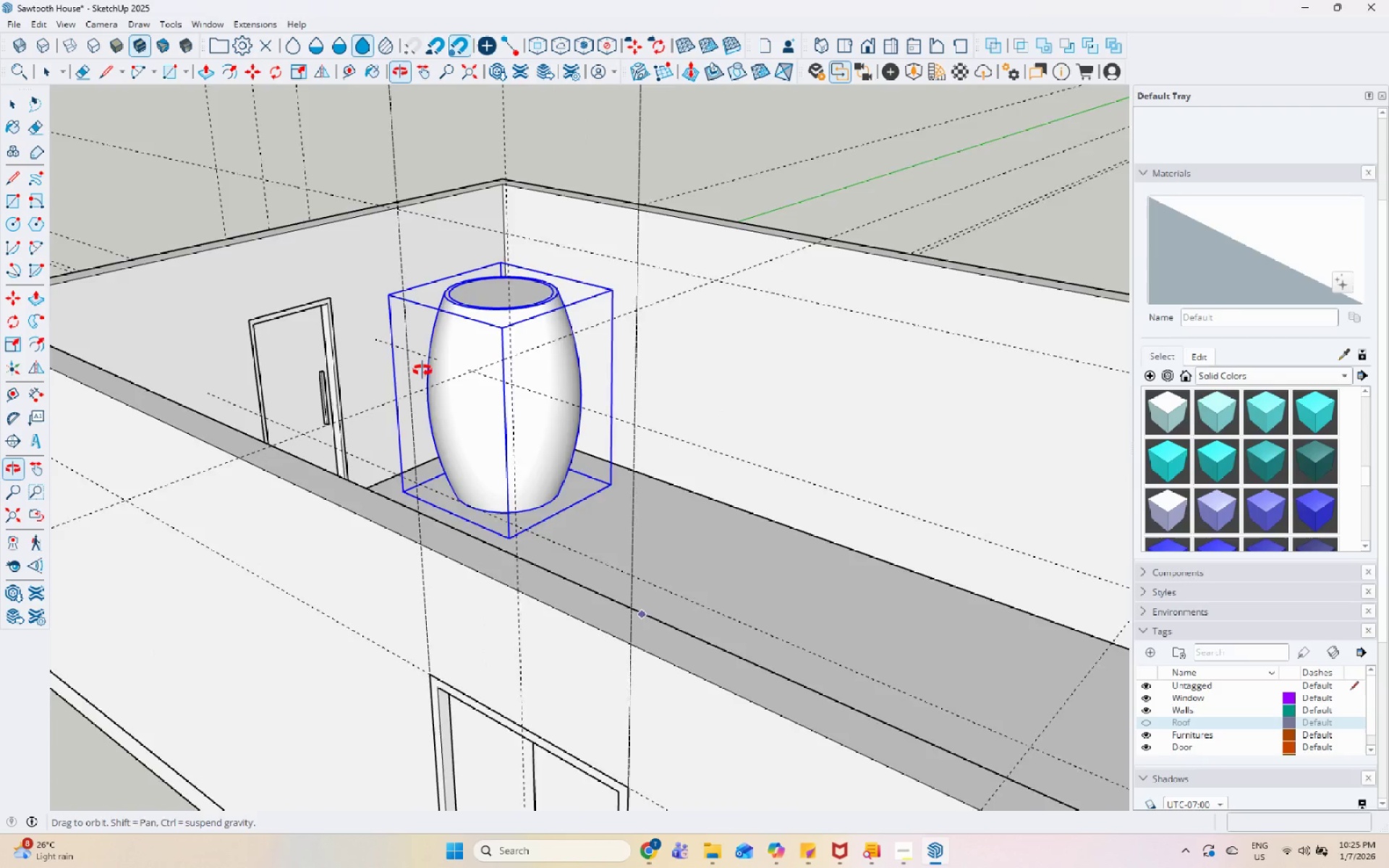 
key(Space)
 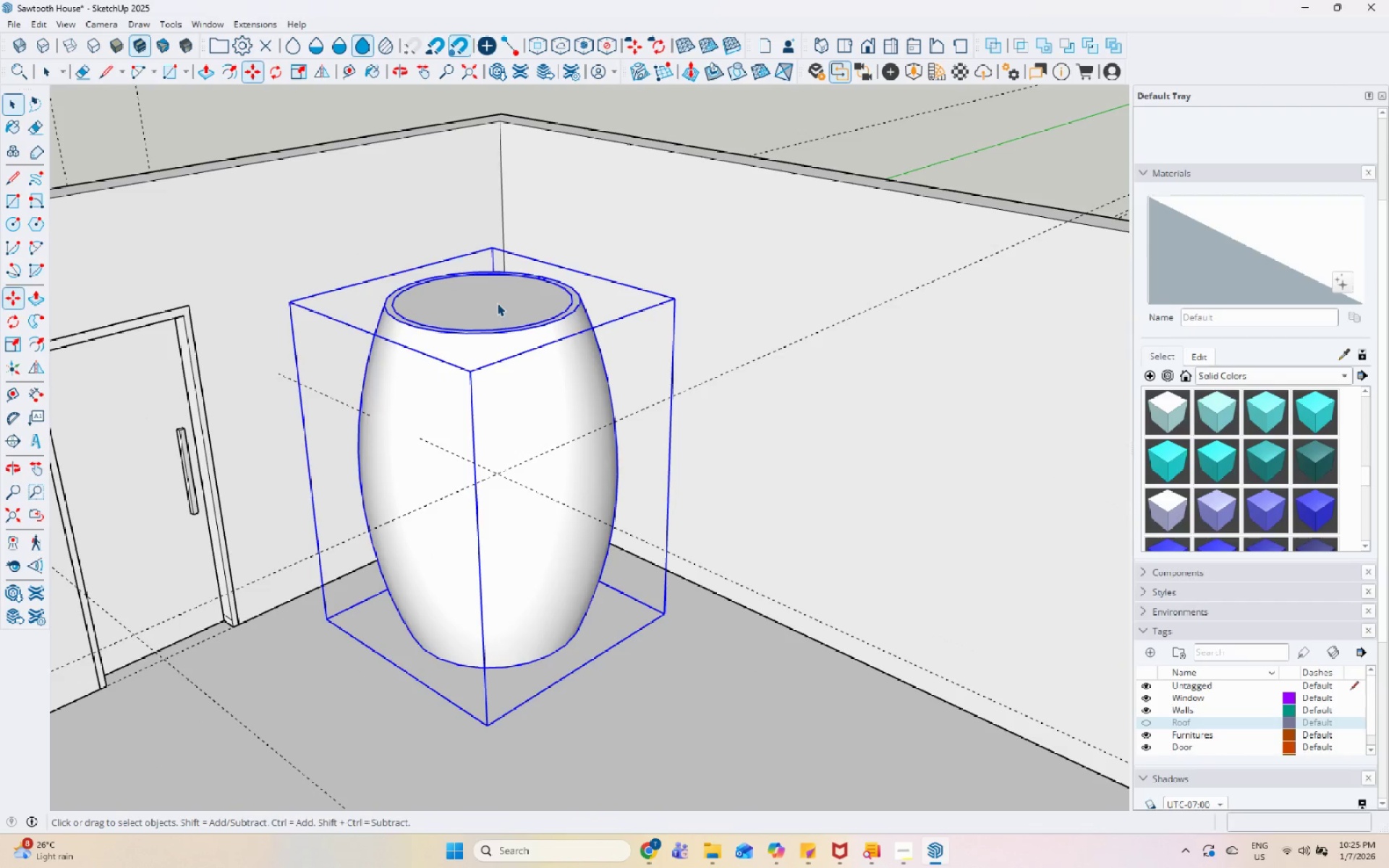 
left_click([497, 303])
 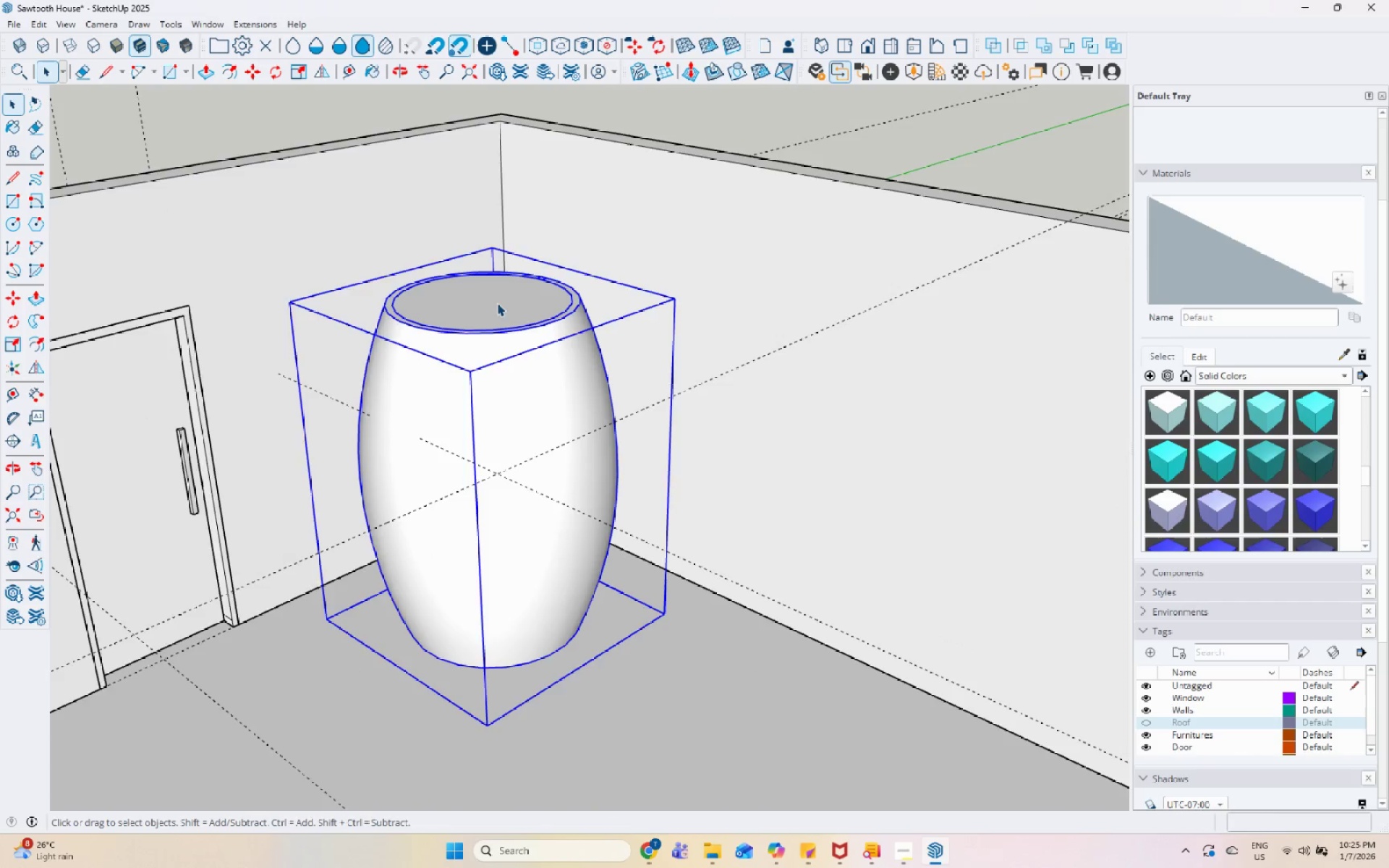 
double_click([497, 303])
 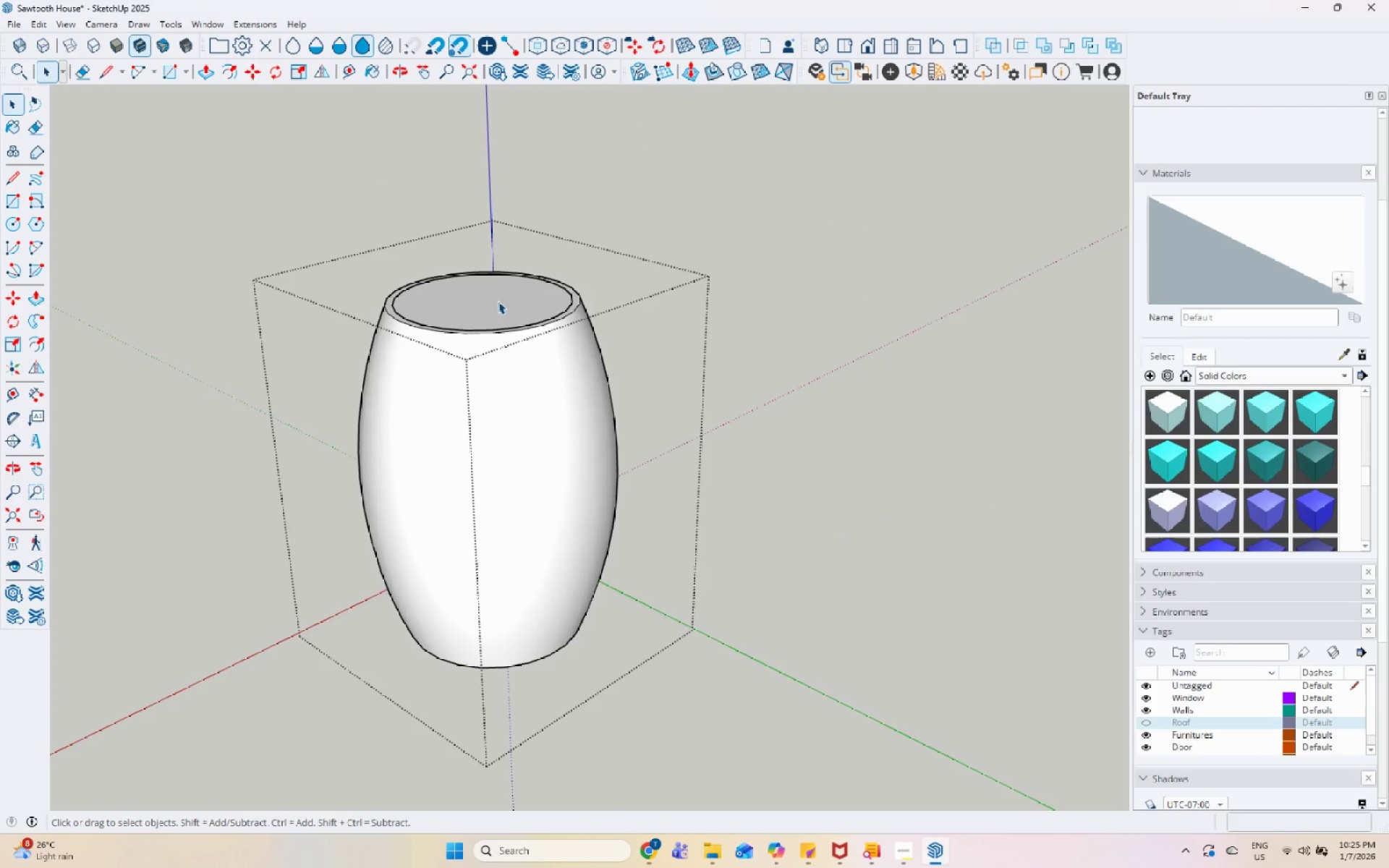 
scroll: coordinate [533, 278], scroll_direction: up, amount: 5.0
 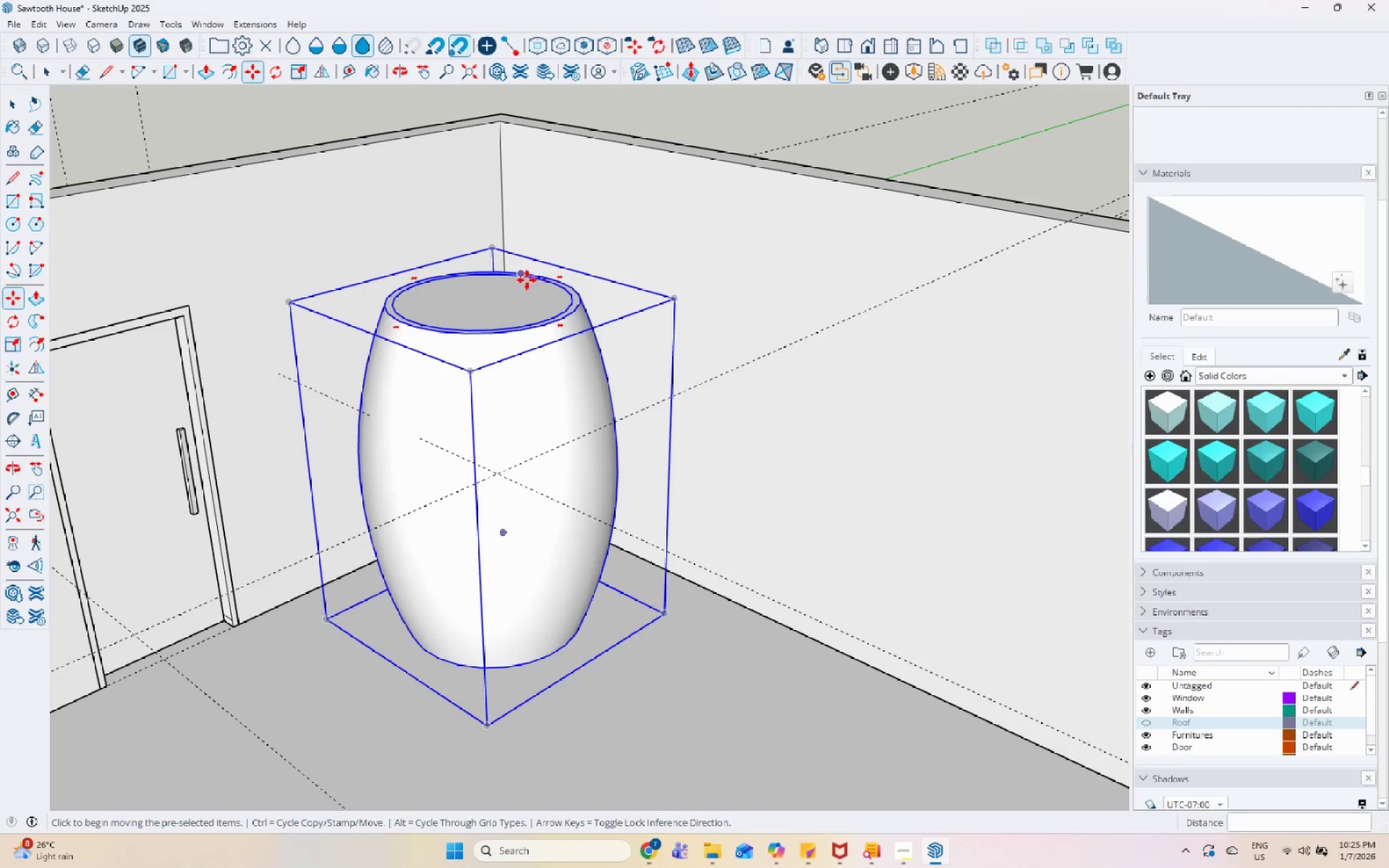 
triple_click([501, 298])
 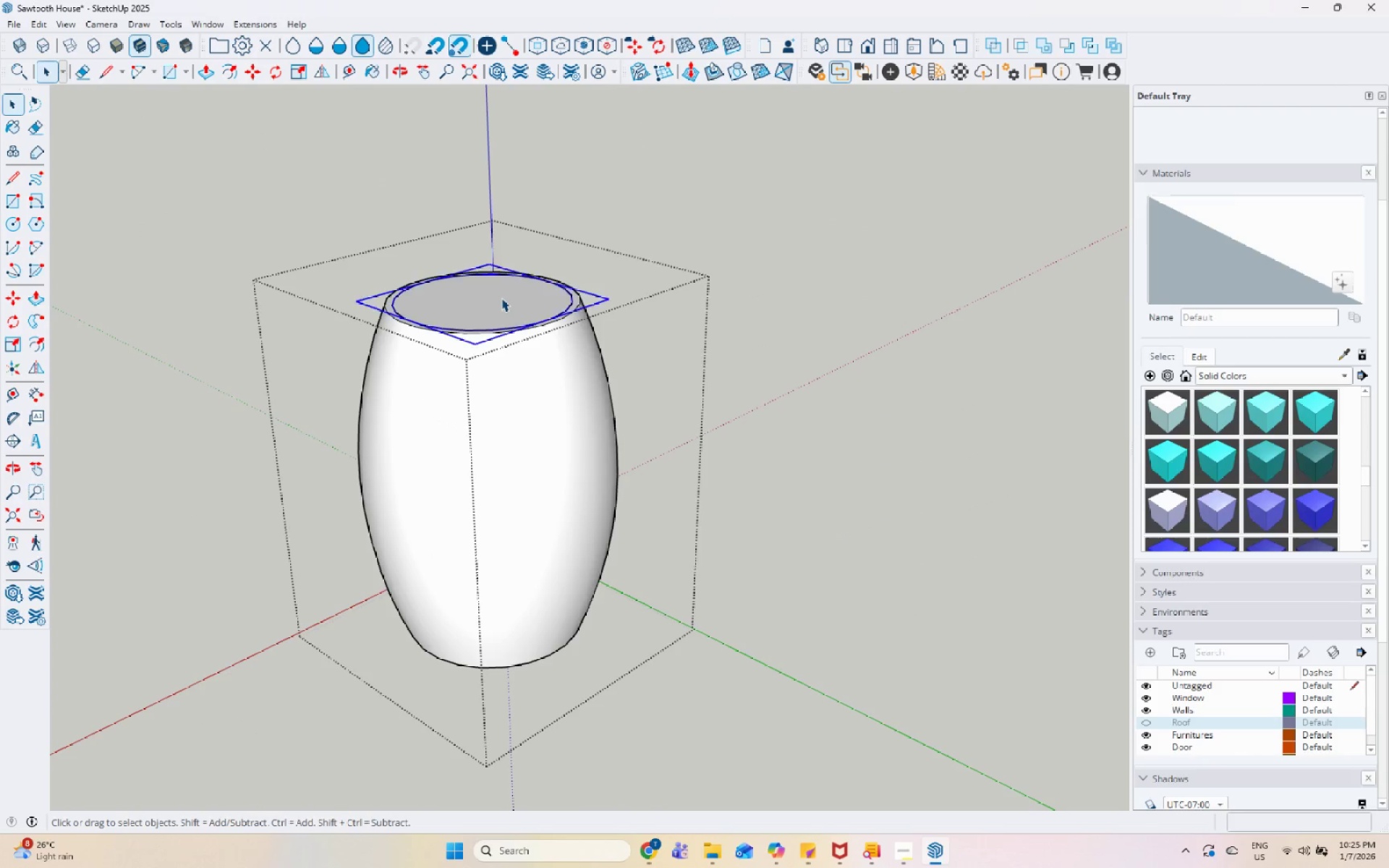 
left_click([501, 298])
 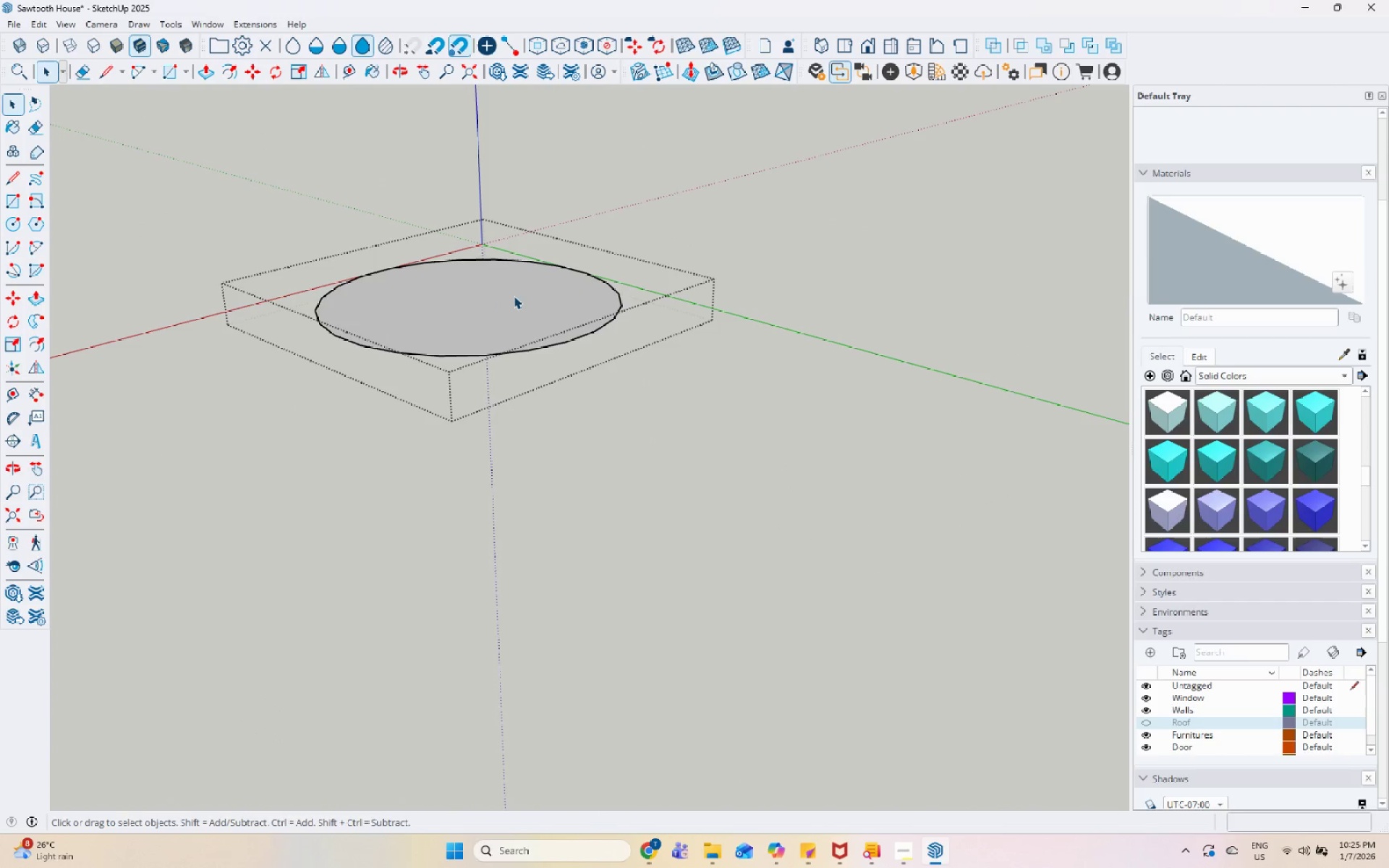 
scroll: coordinate [501, 298], scroll_direction: up, amount: 5.0
 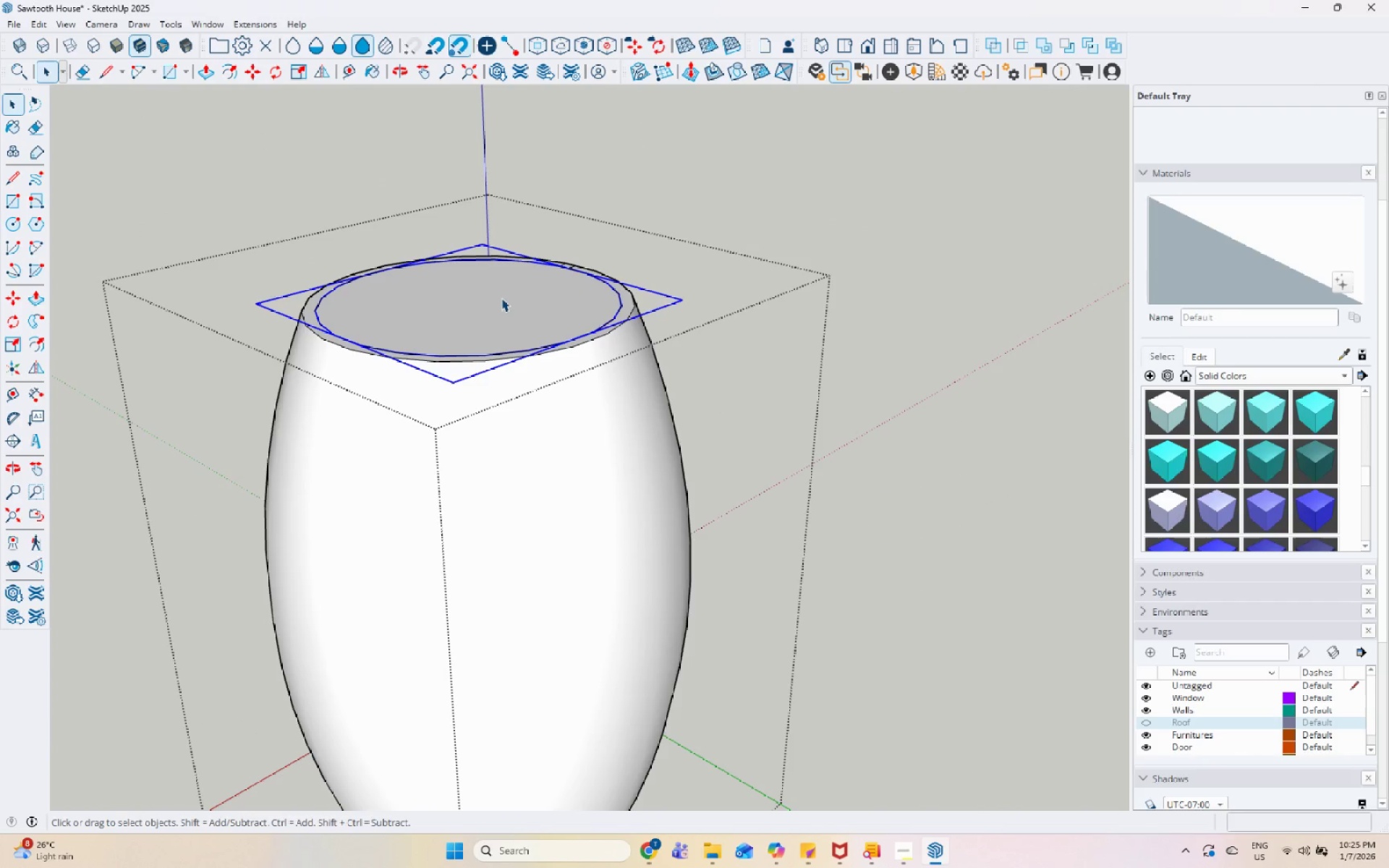 
triple_click([514, 296])
 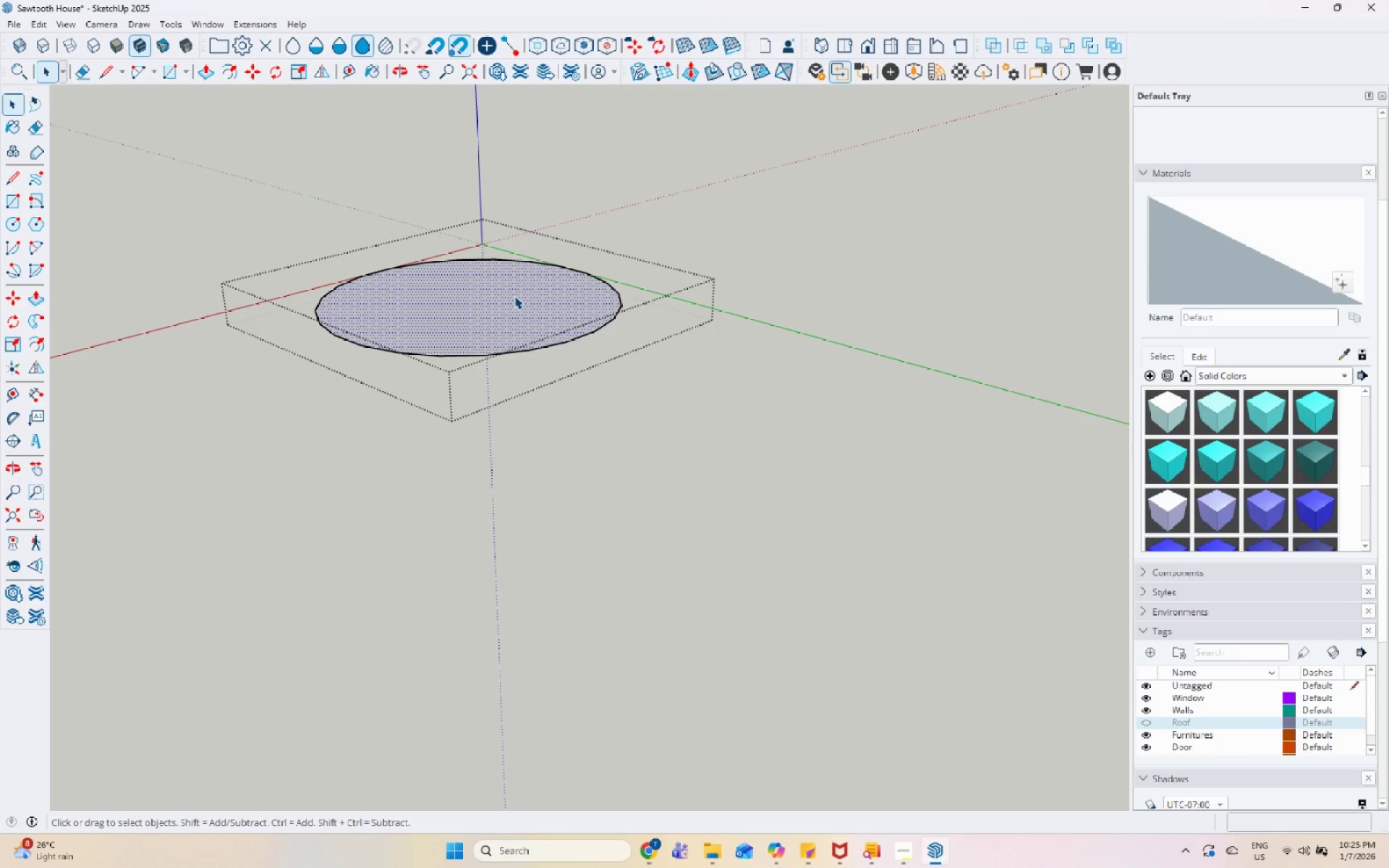 
key(P)
 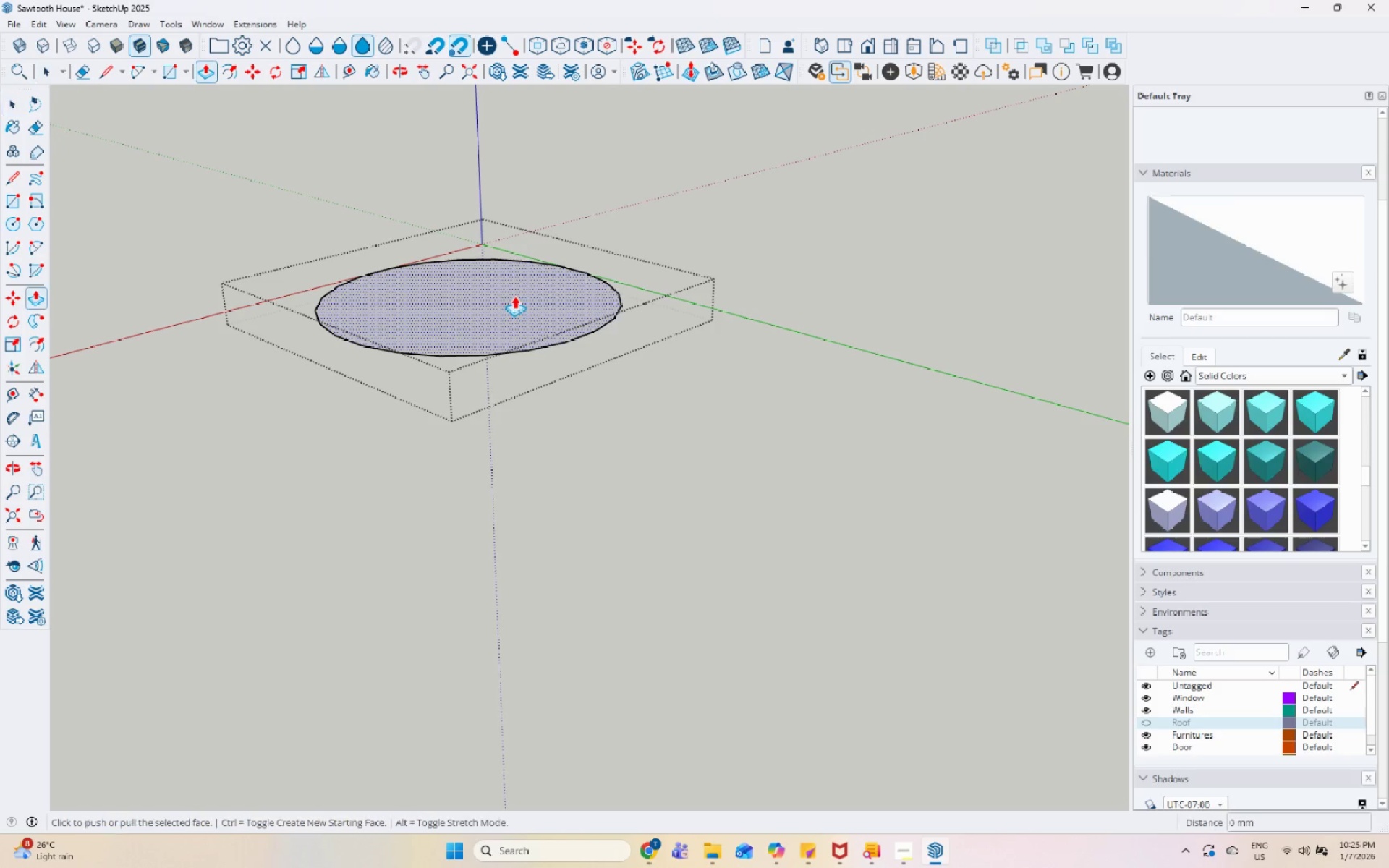 
left_click([514, 296])
 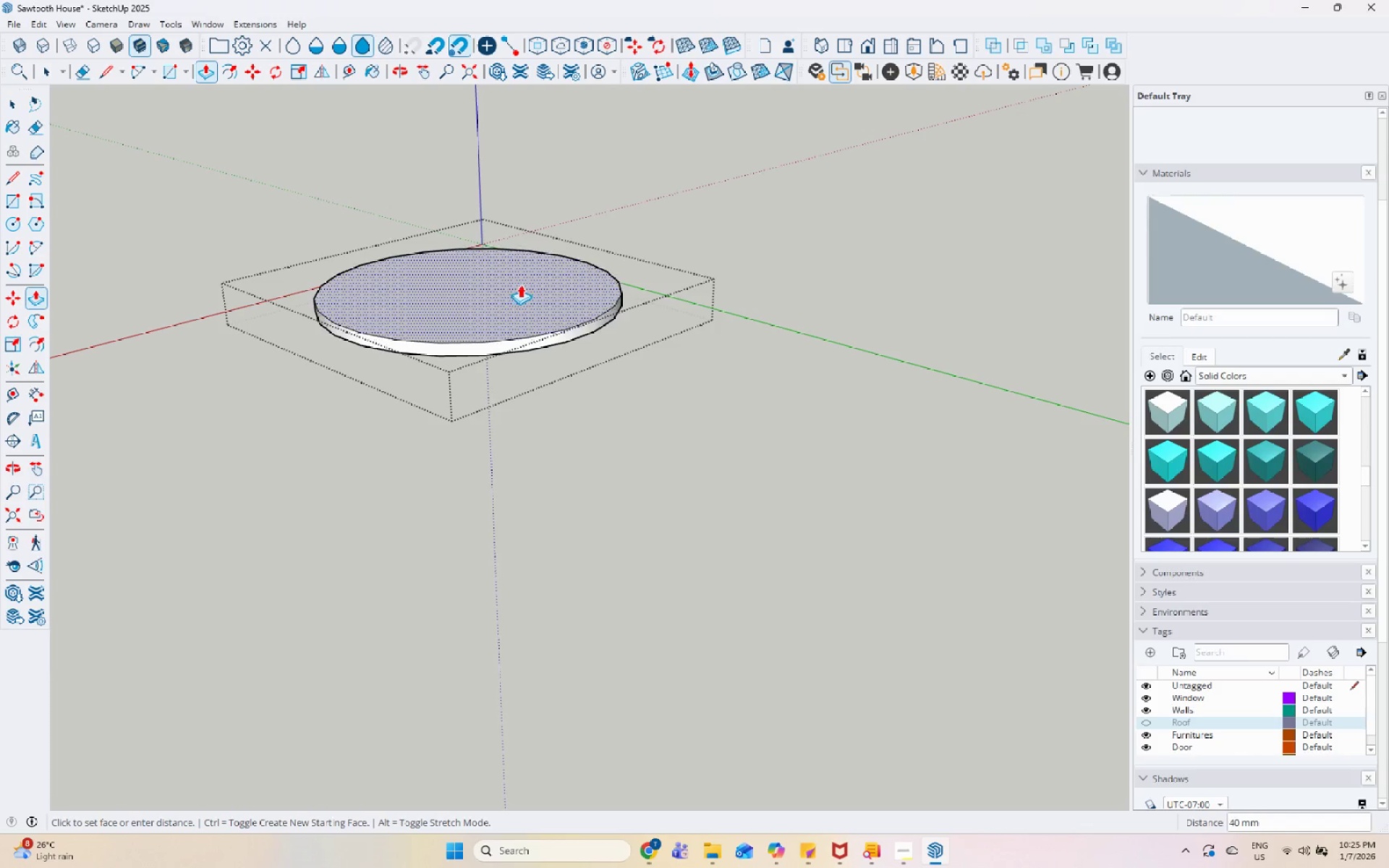 
left_click([521, 284])
 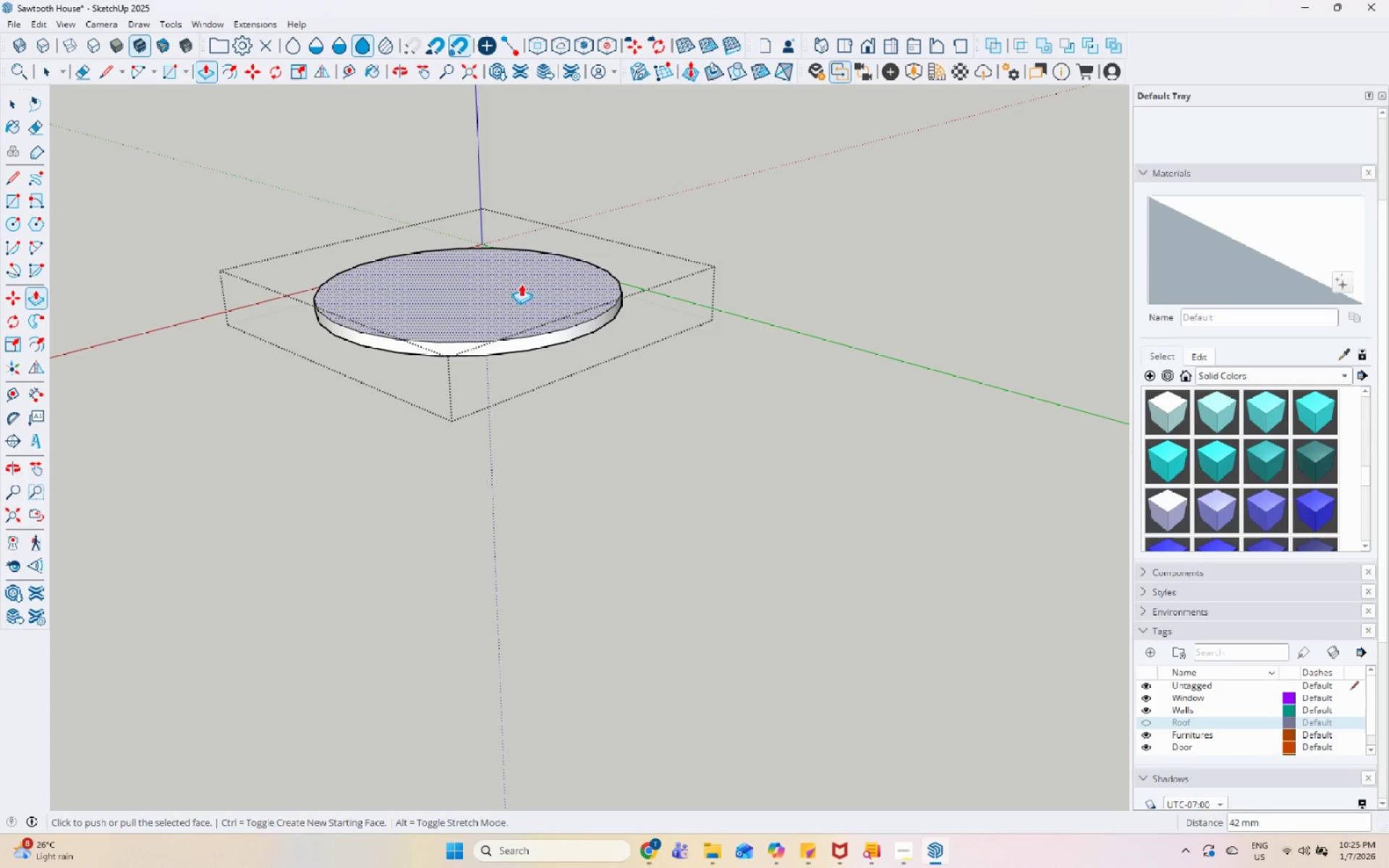 
key(Space)
 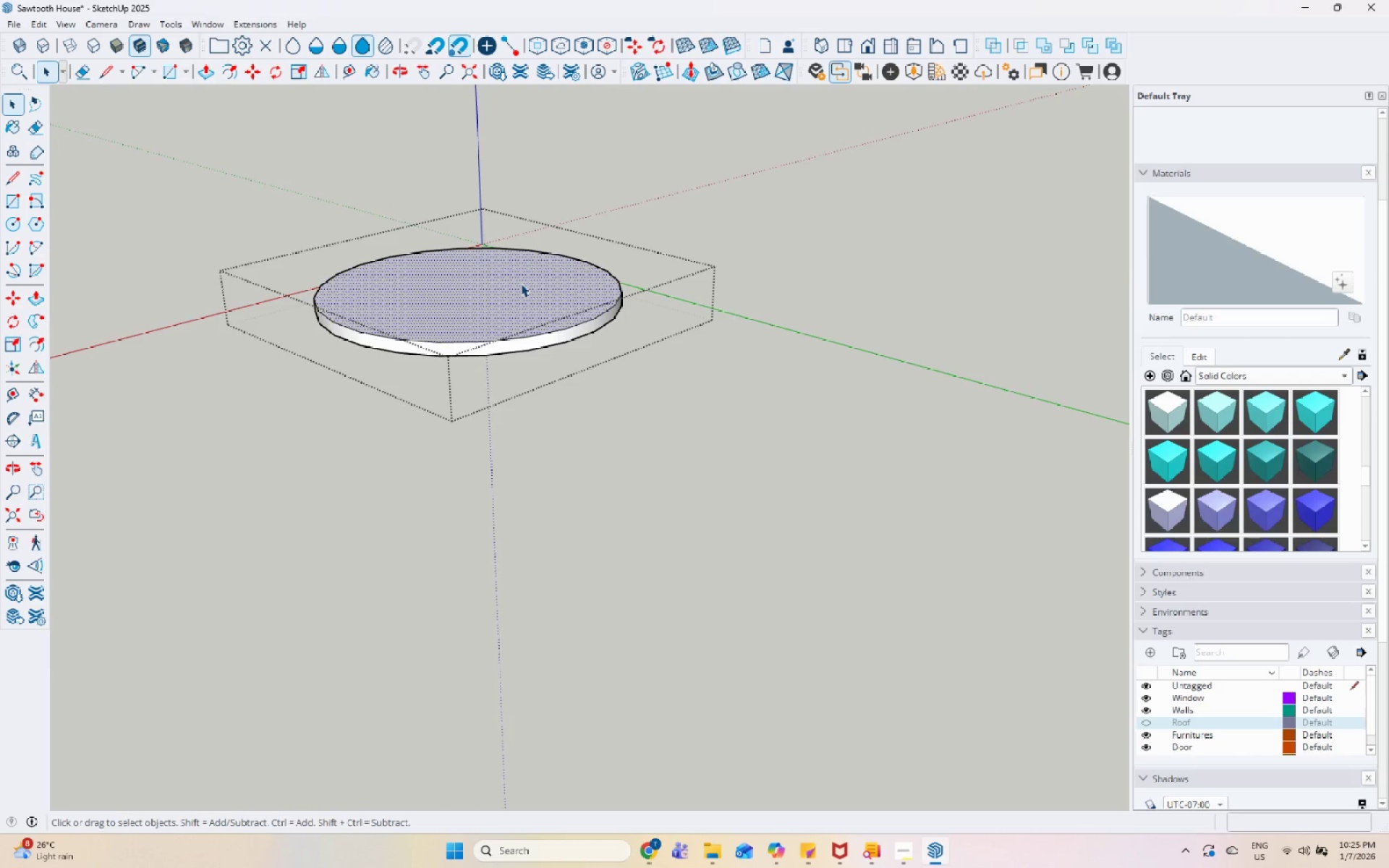 
key(Escape)
 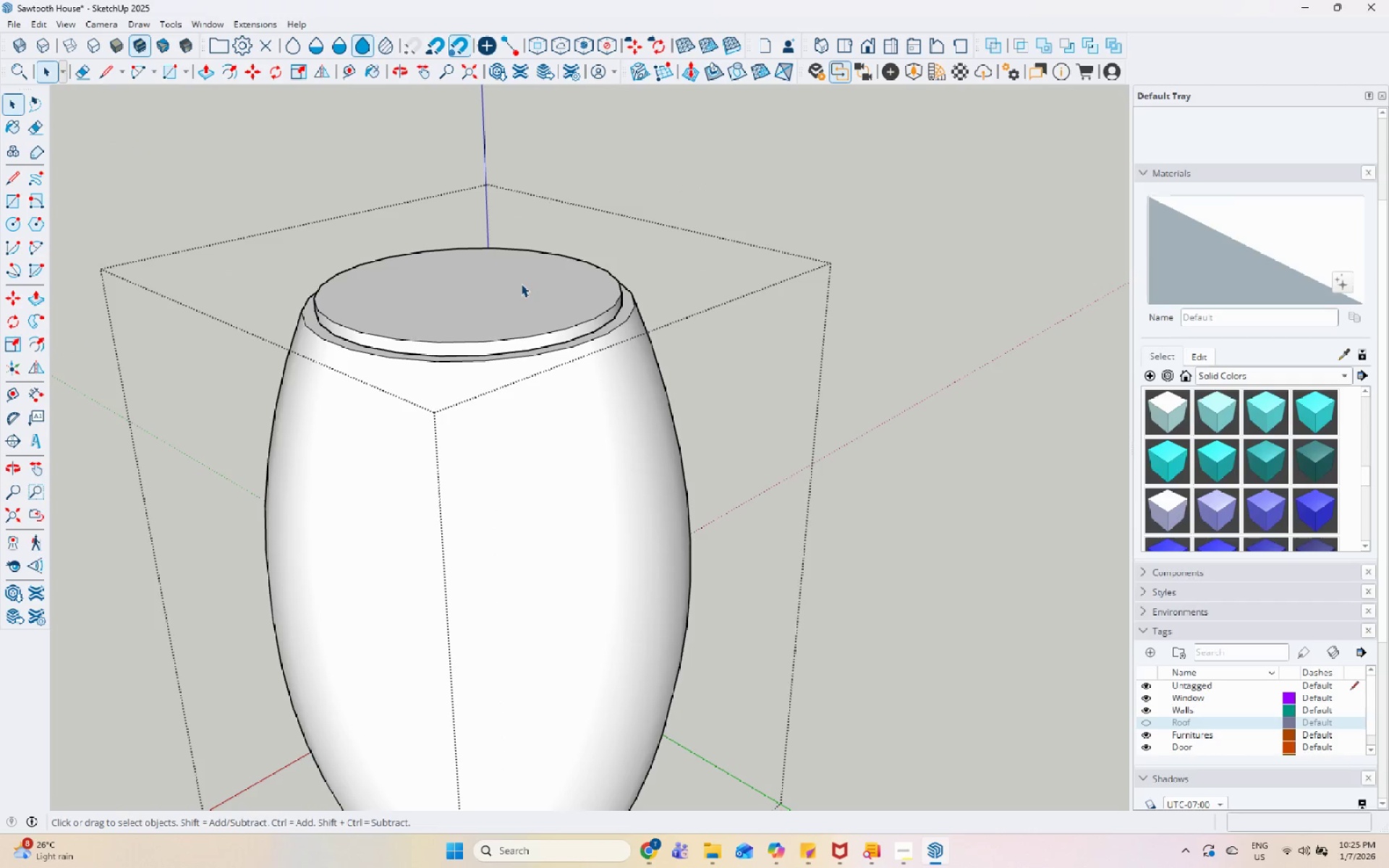 
key(Escape)
 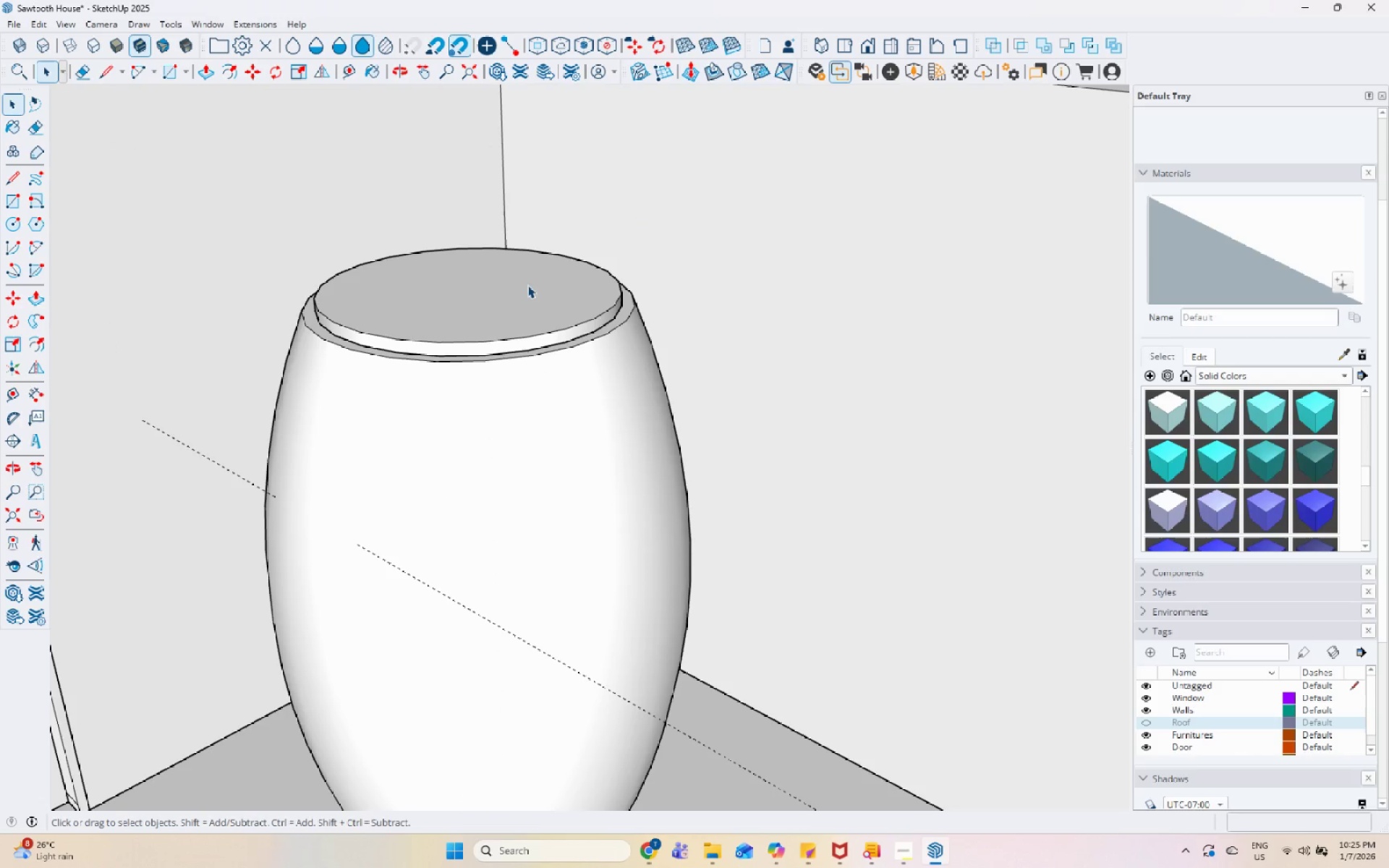 
left_click([527, 285])
 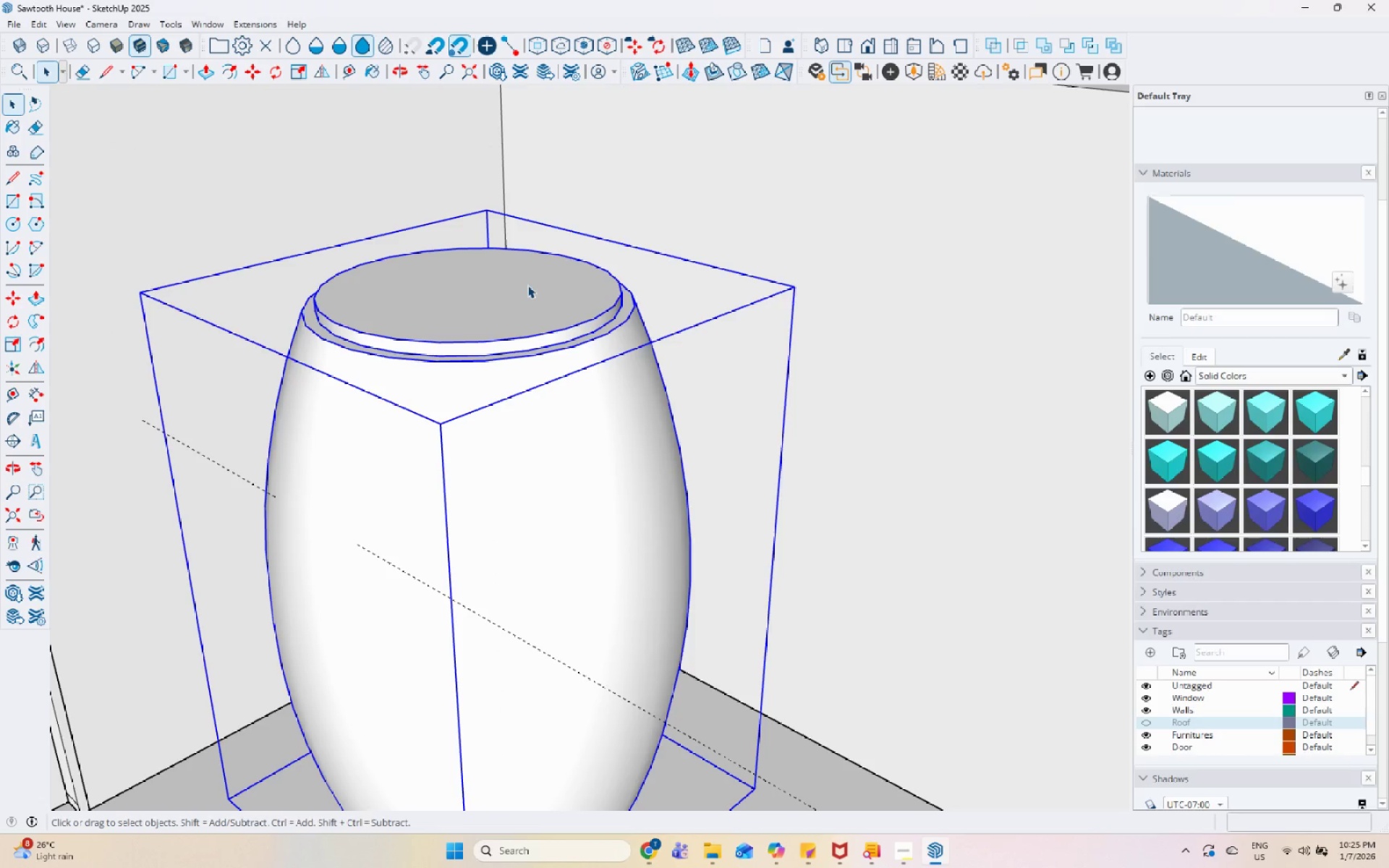 
double_click([527, 285])
 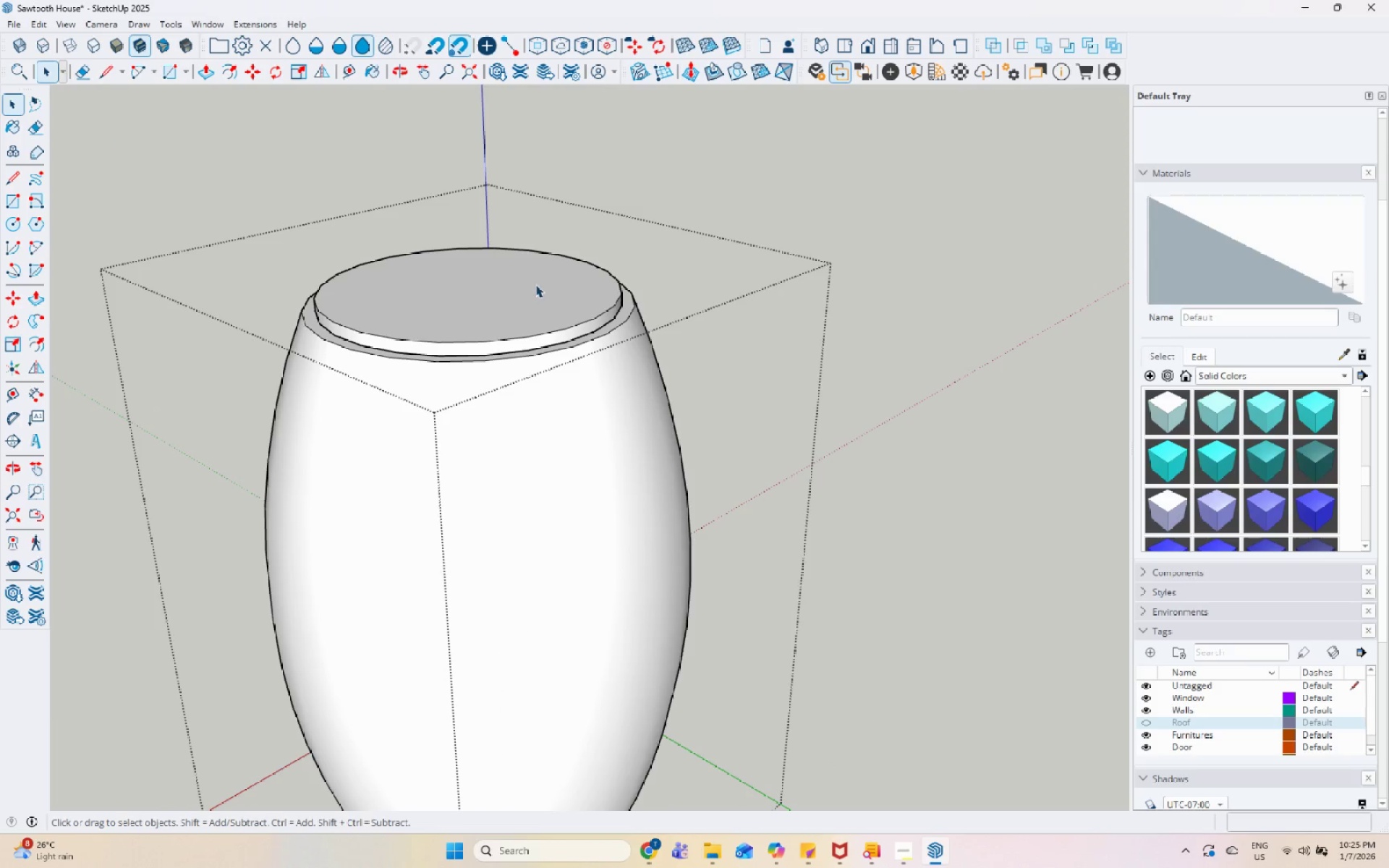 
triple_click([535, 284])
 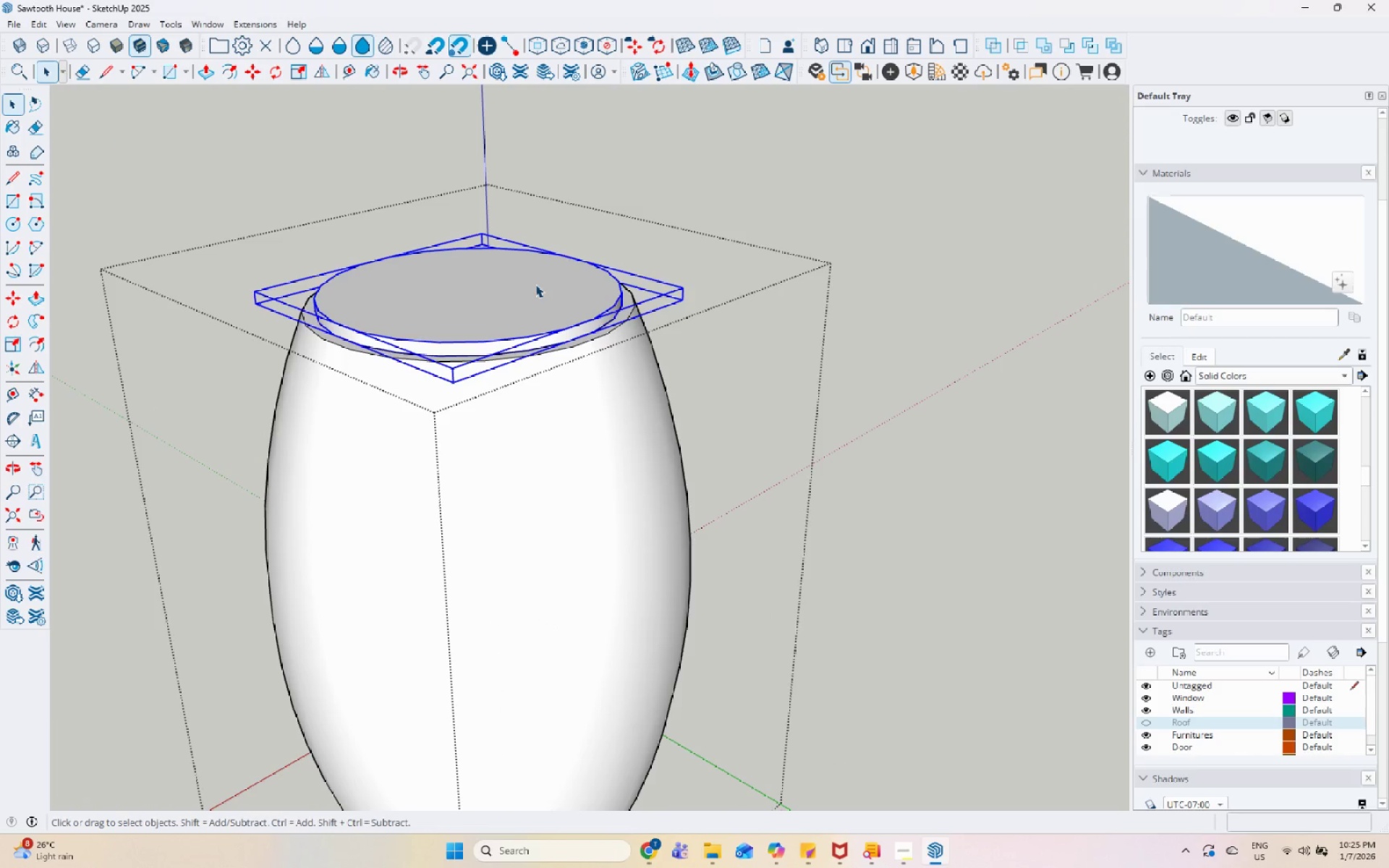 
key(S)
 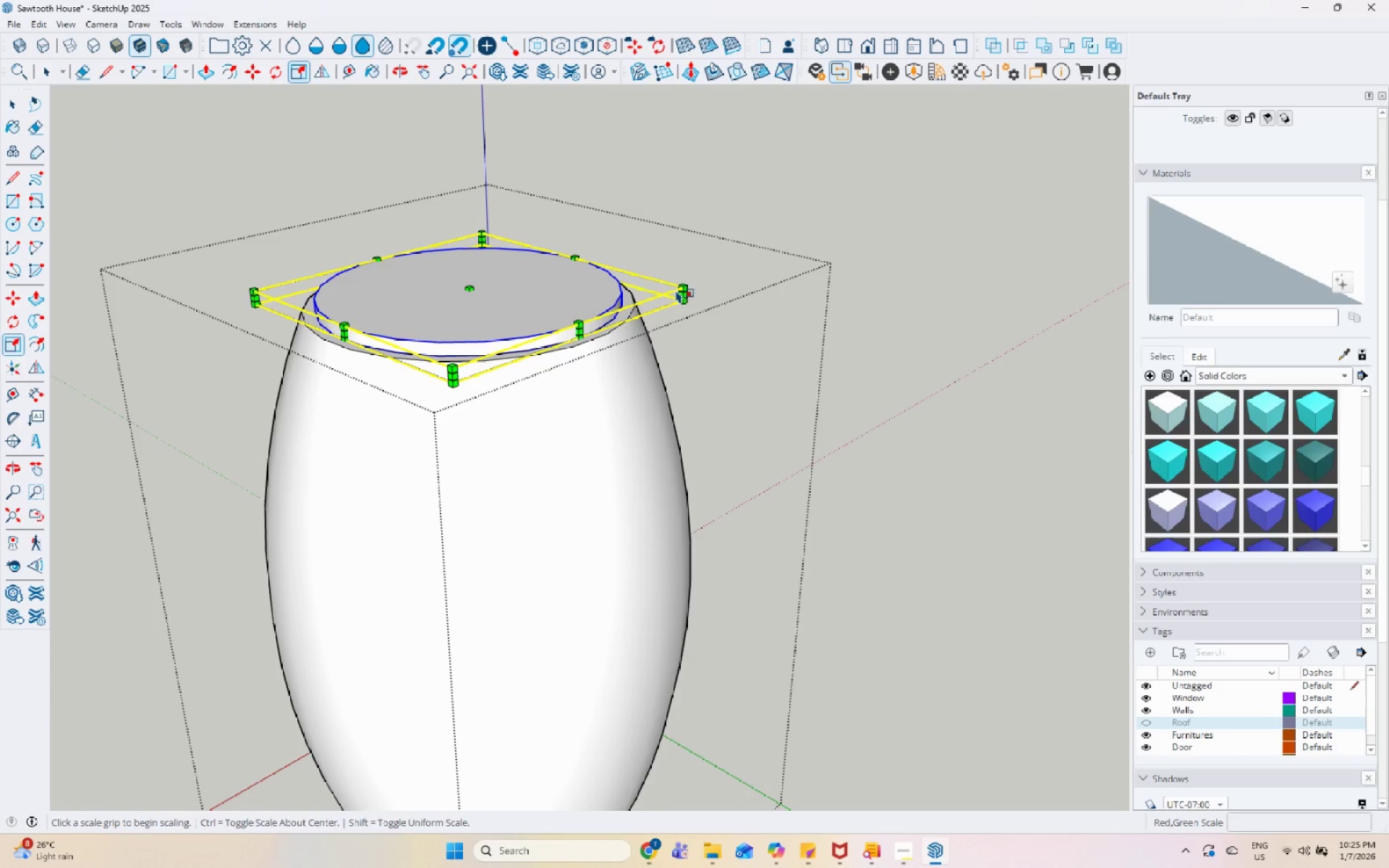 
hold_key(key=ControlLeft, duration=1.5)
left_click([679, 286])
 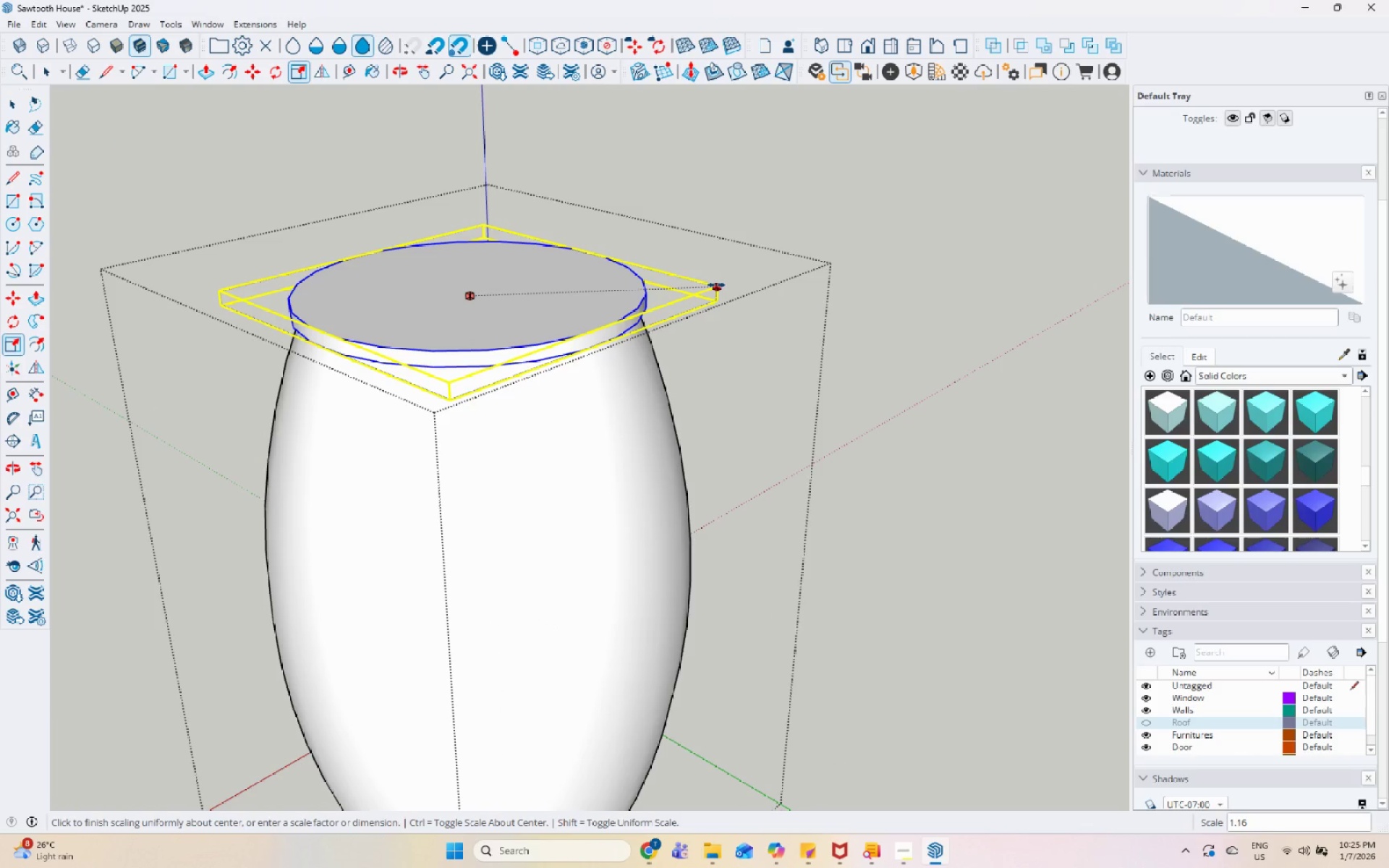 
hold_key(key=ControlLeft, duration=0.78)
left_click([726, 289])
 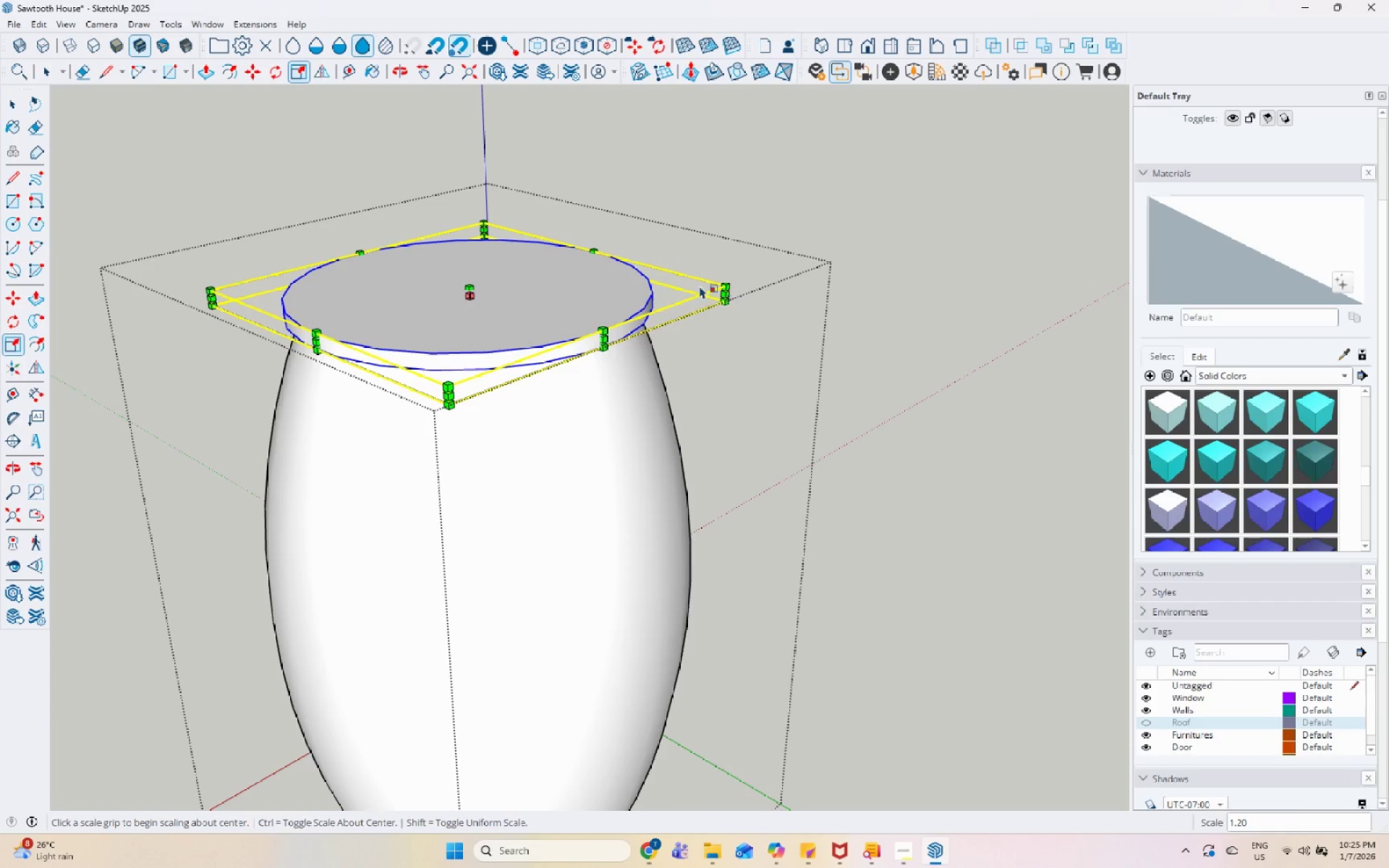 
key(Space)
 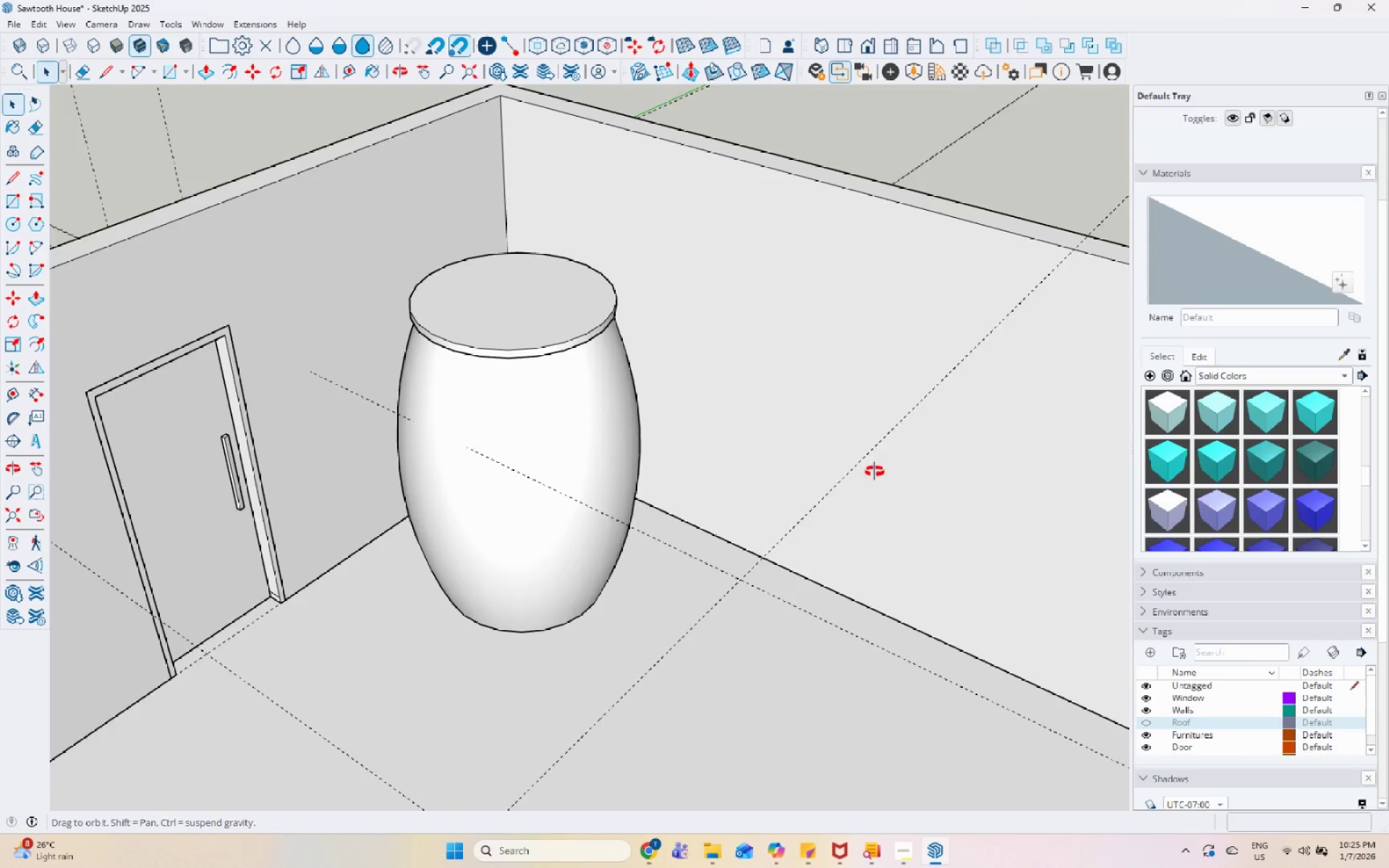 
scroll: coordinate [404, 299], scroll_direction: down, amount: 13.0
 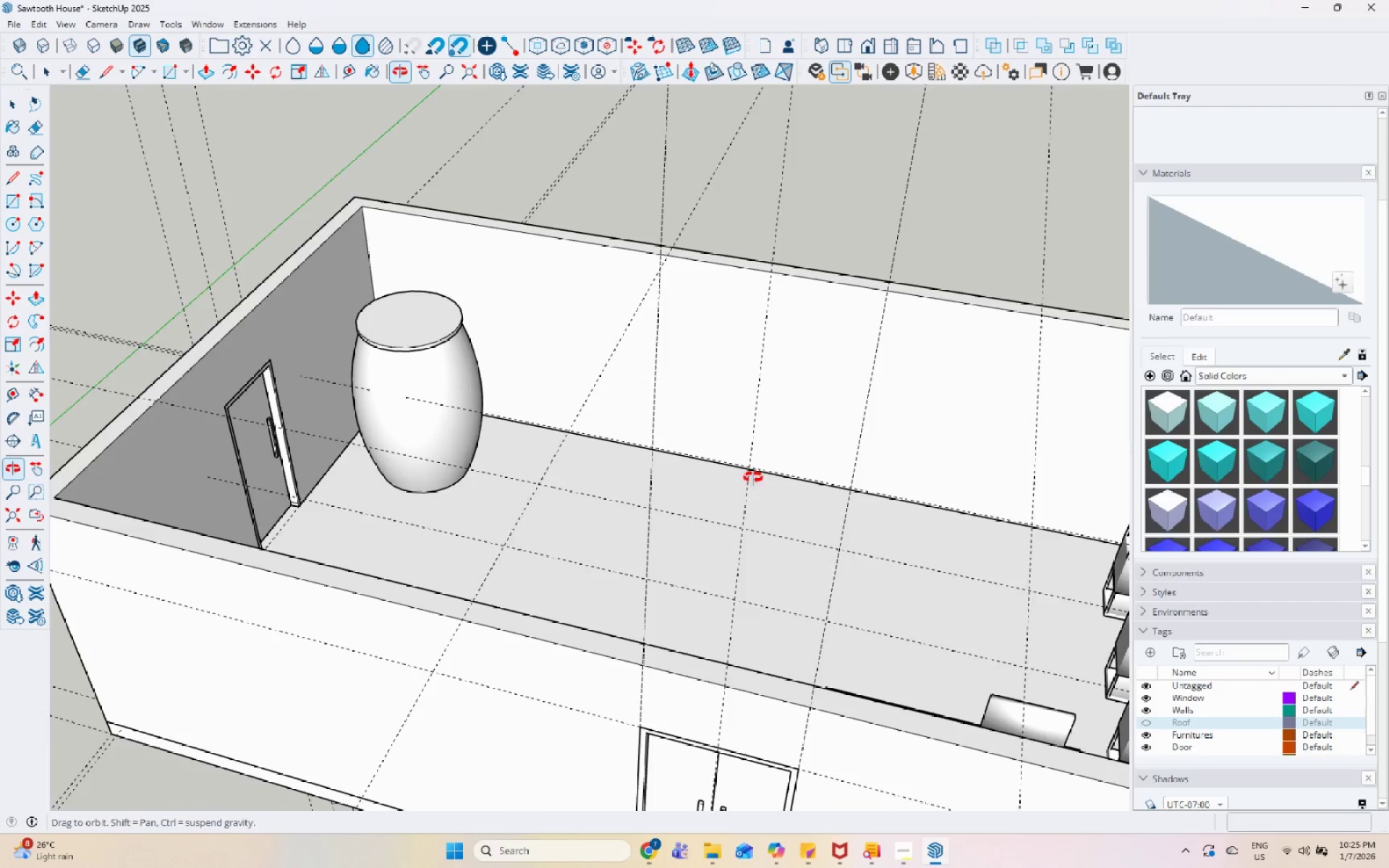 
scroll: coordinate [399, 411], scroll_direction: up, amount: 5.0
 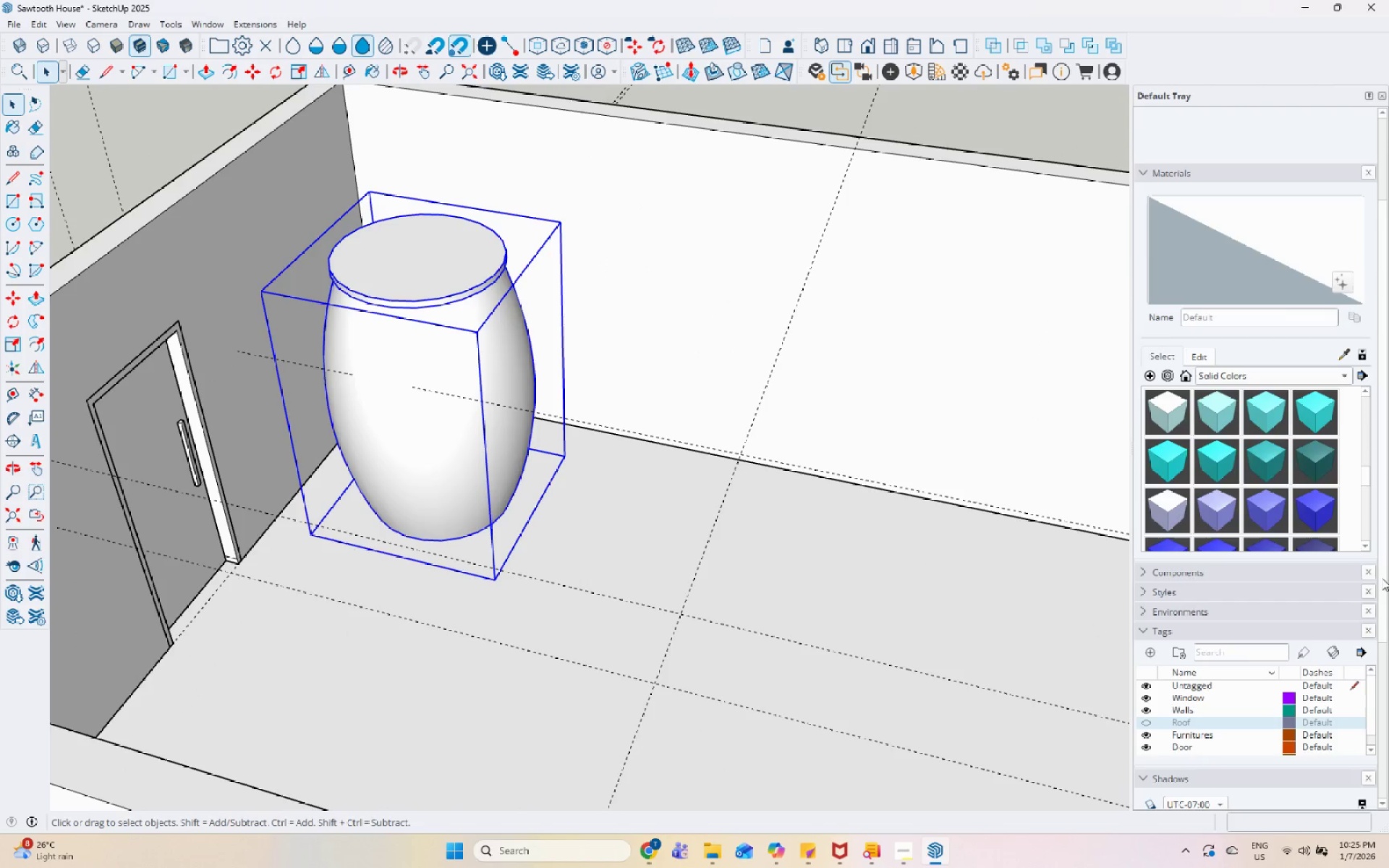 
scroll: coordinate [1186, 592], scroll_direction: down, amount: 3.0
 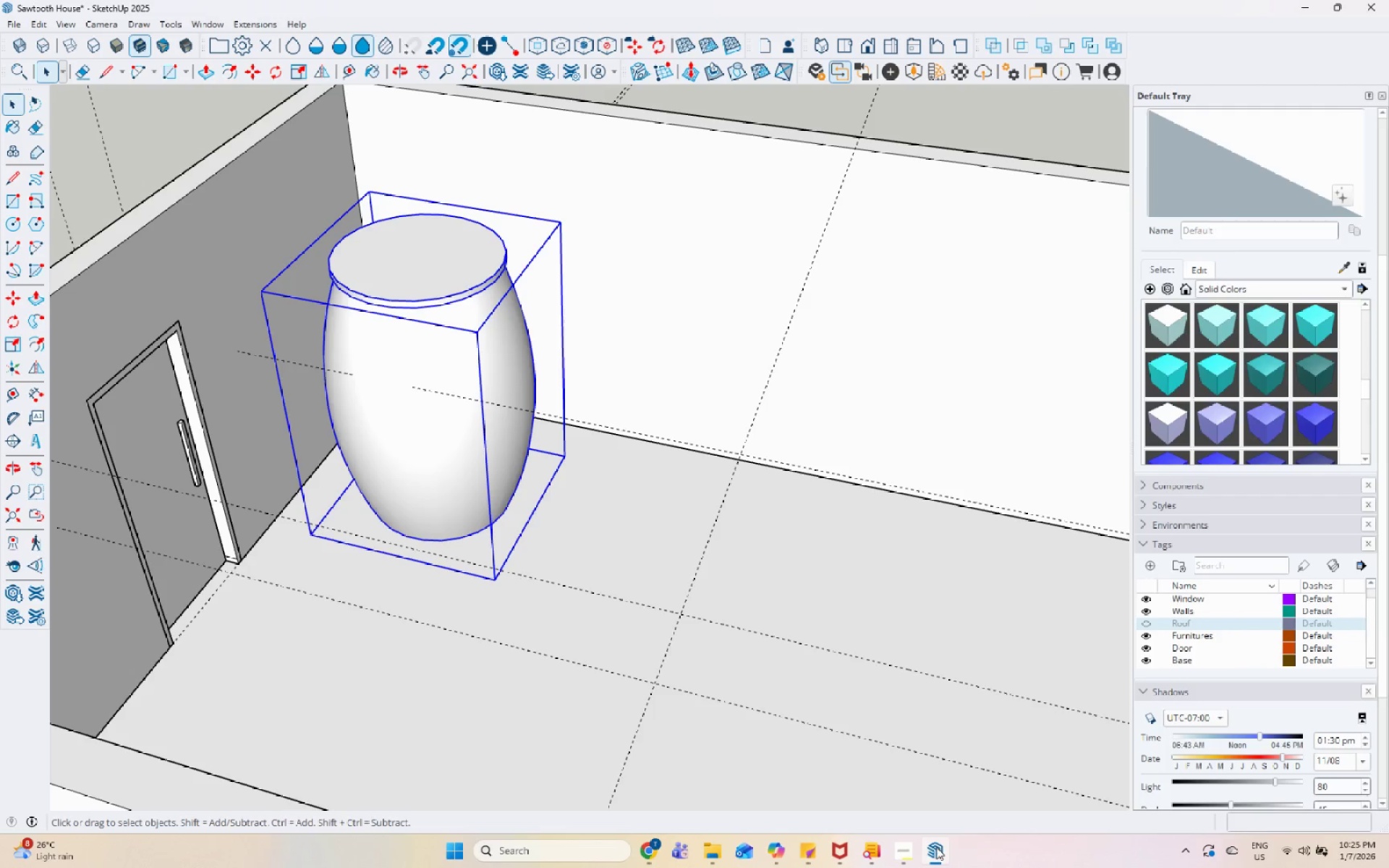 
left_click([911, 853])